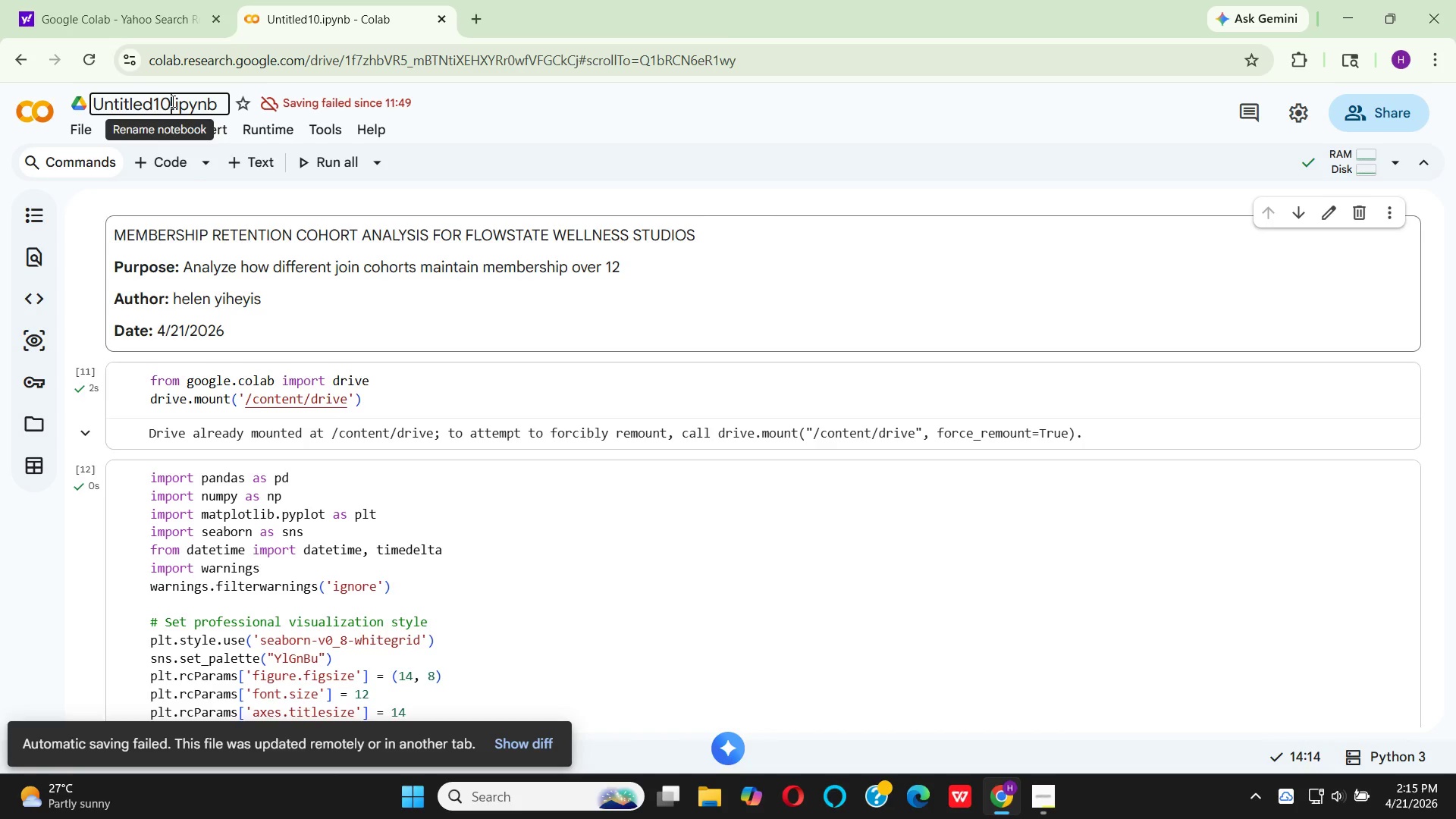 
key(Backspace)
 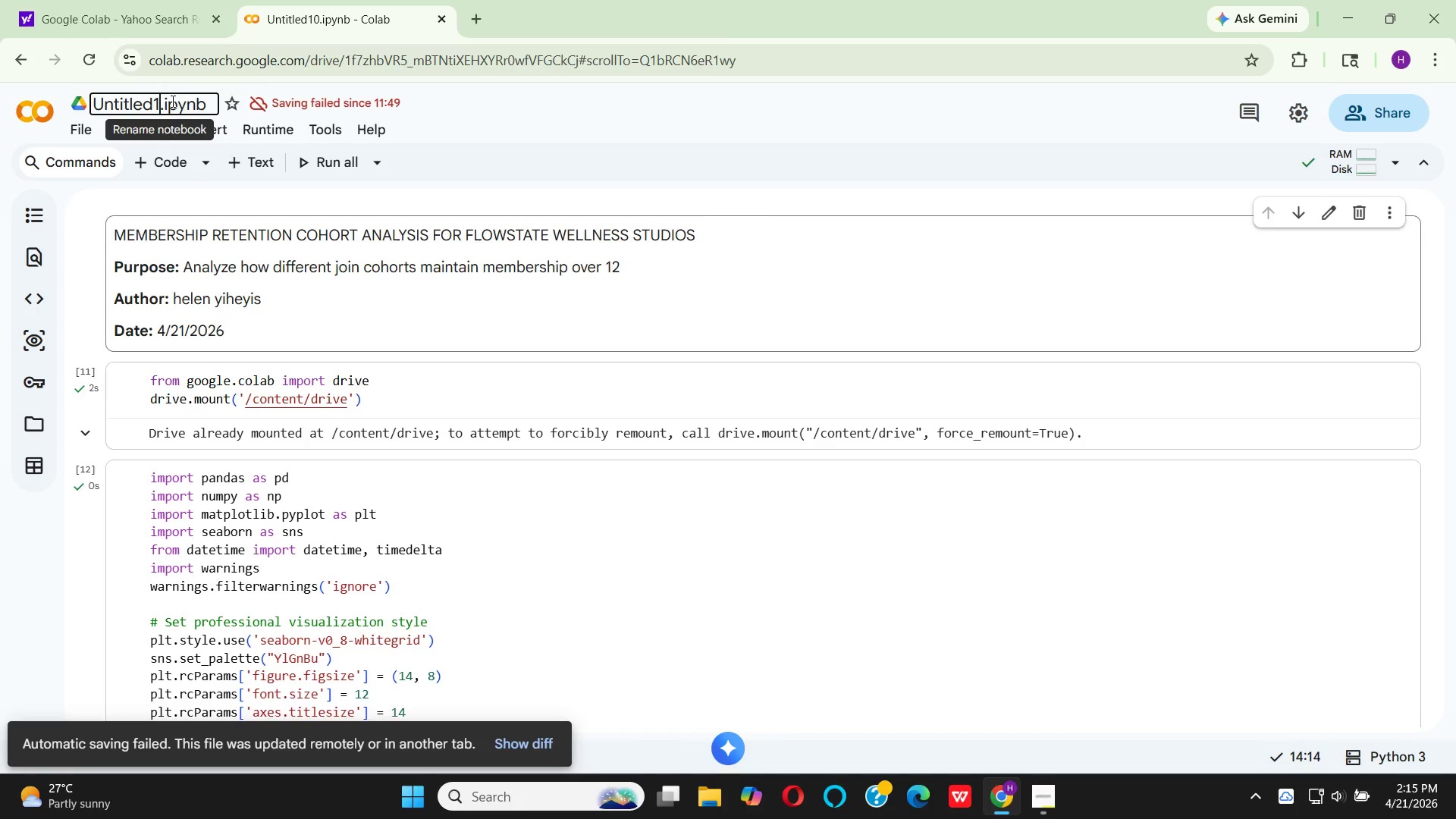 
key(Backspace)
 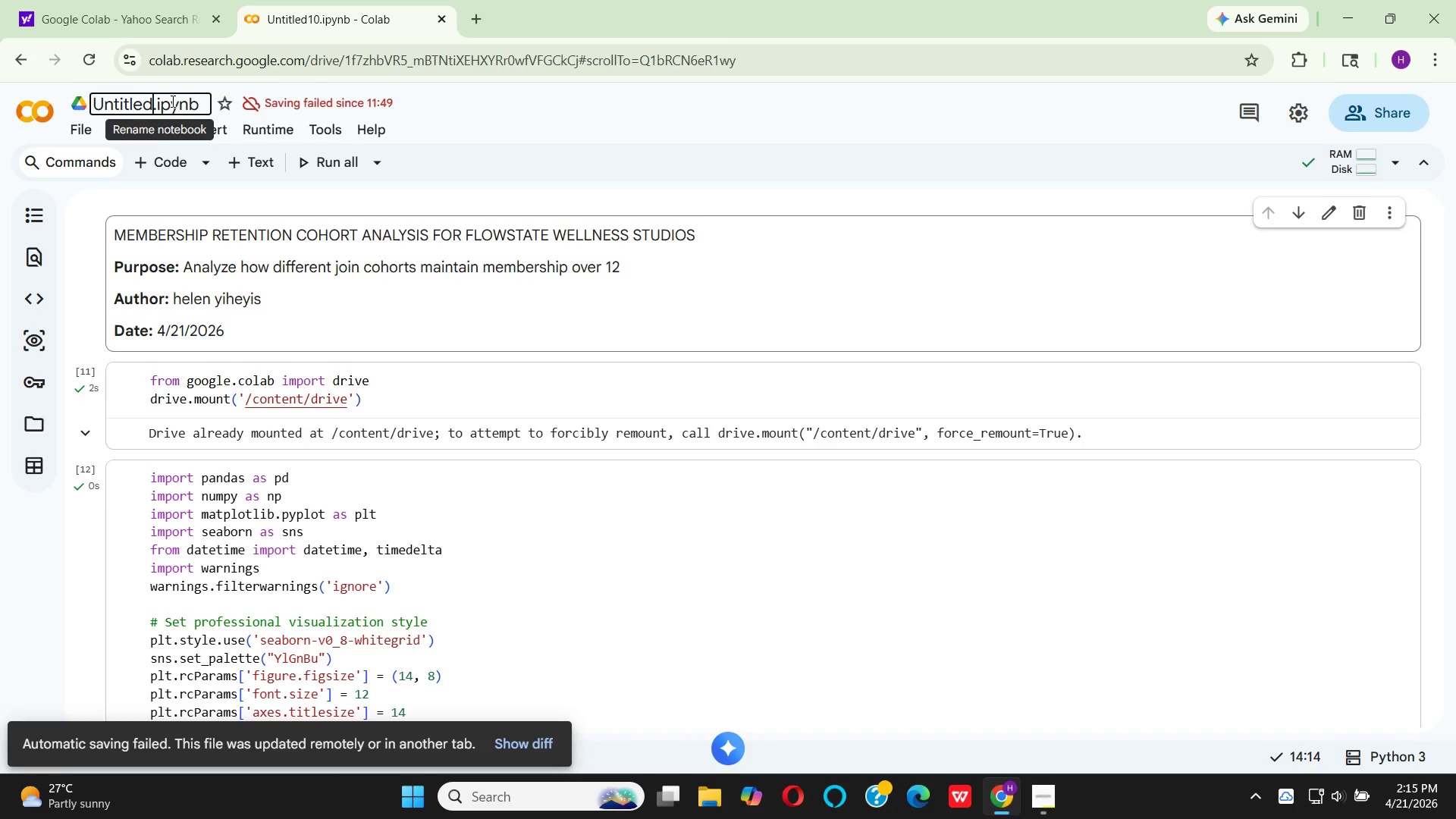 
key(Backspace)
 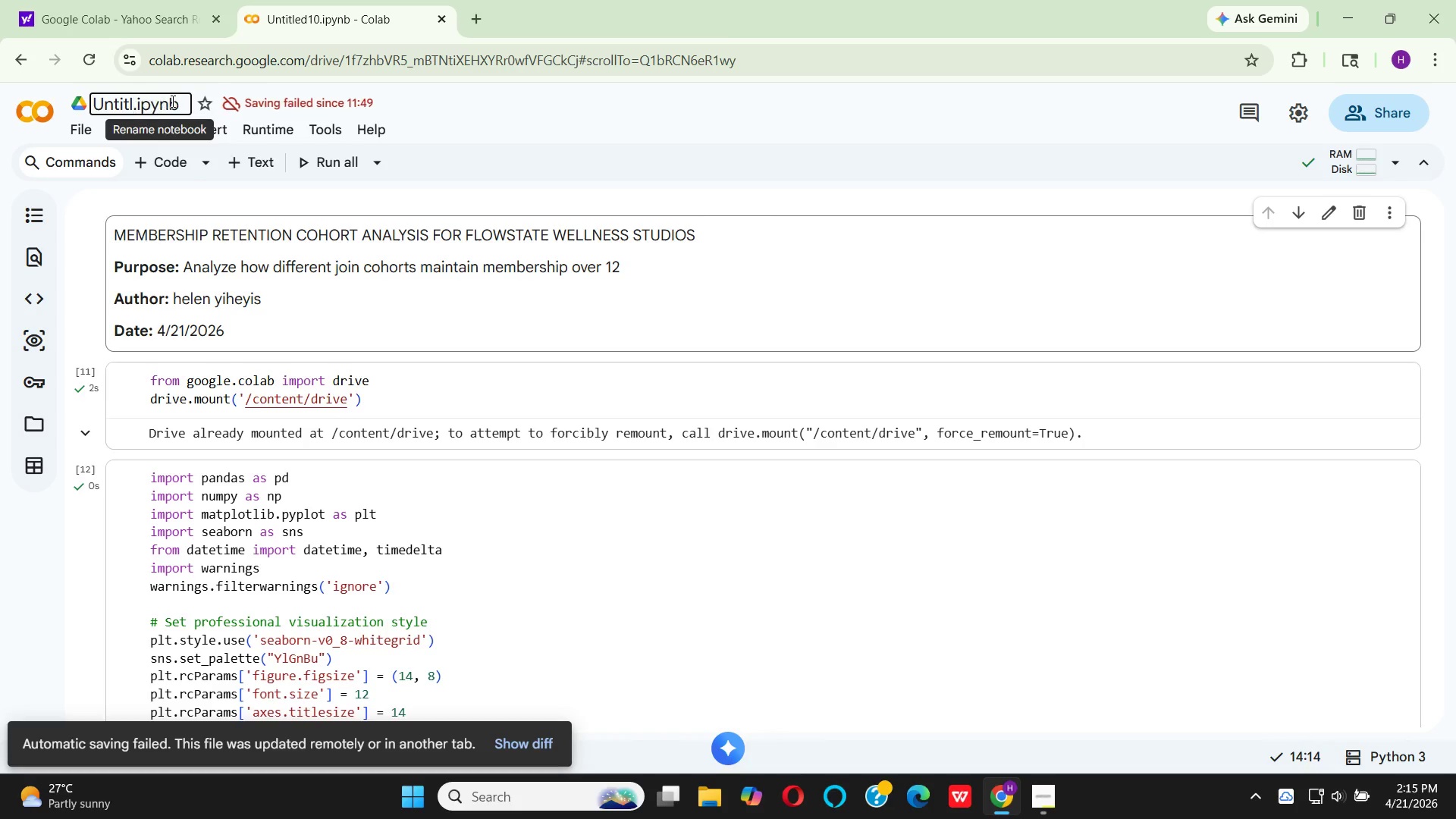 
key(Backspace)
 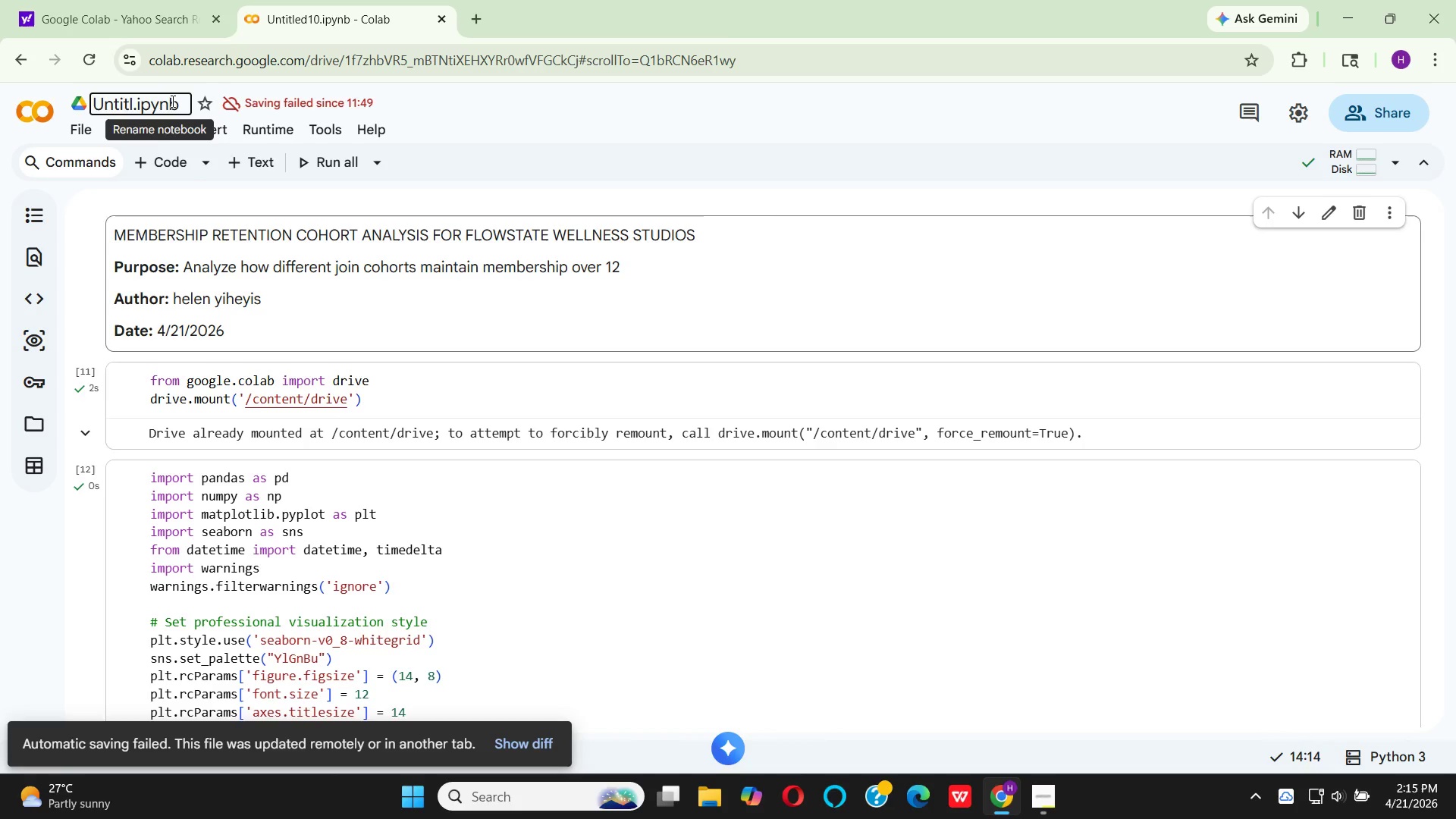 
key(Backspace)
 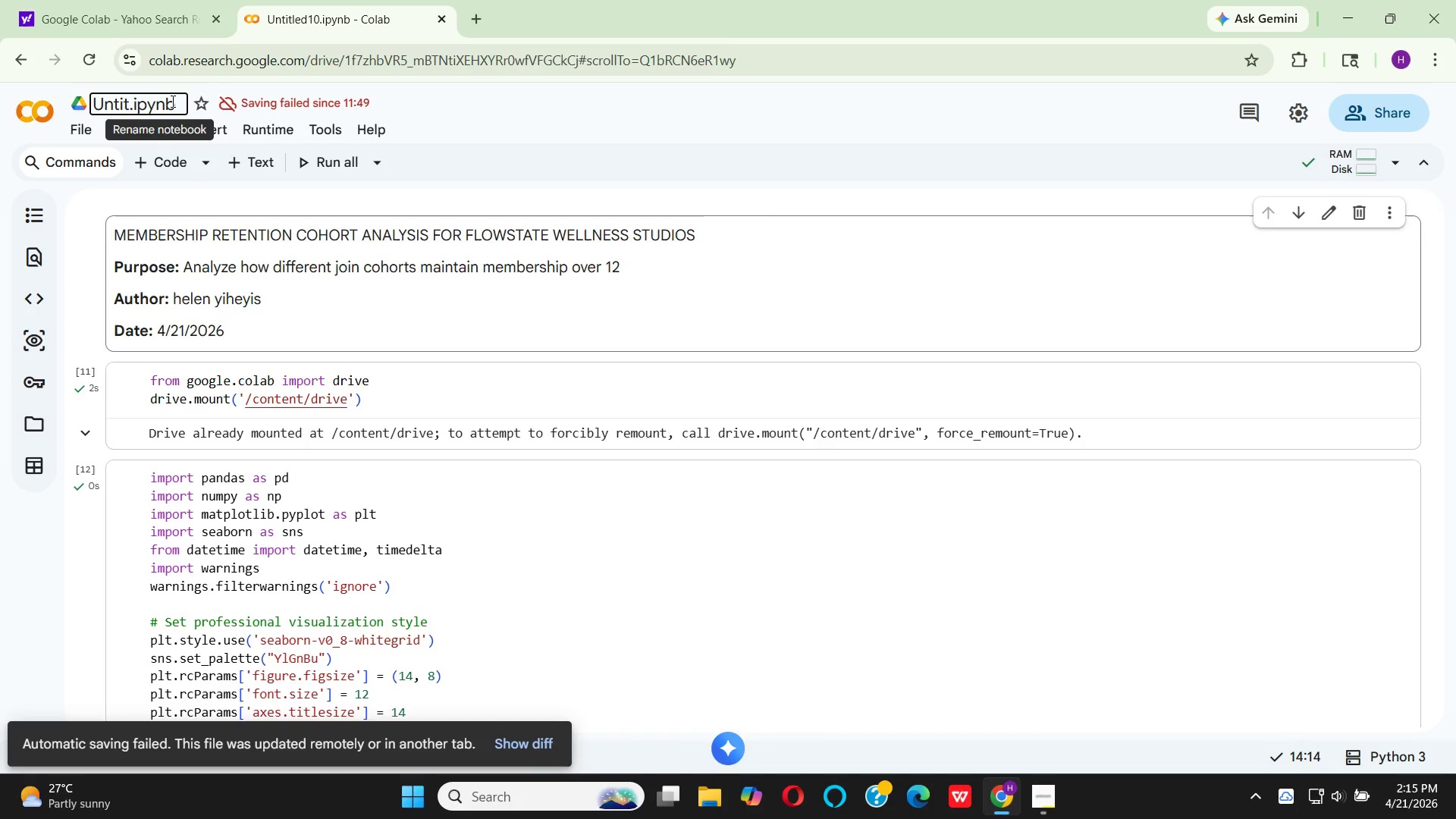 
key(Backspace)
 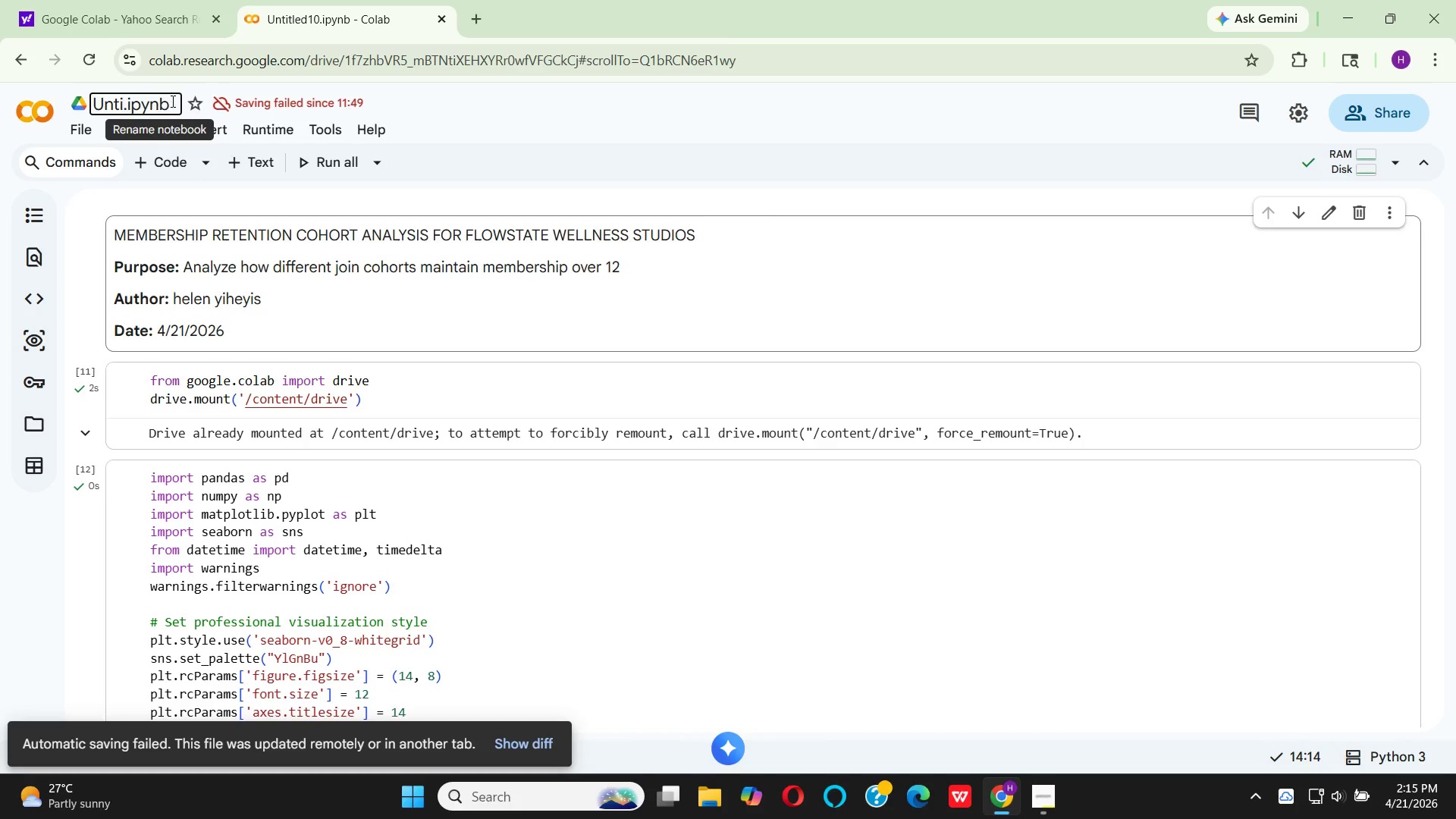 
key(Backspace)
 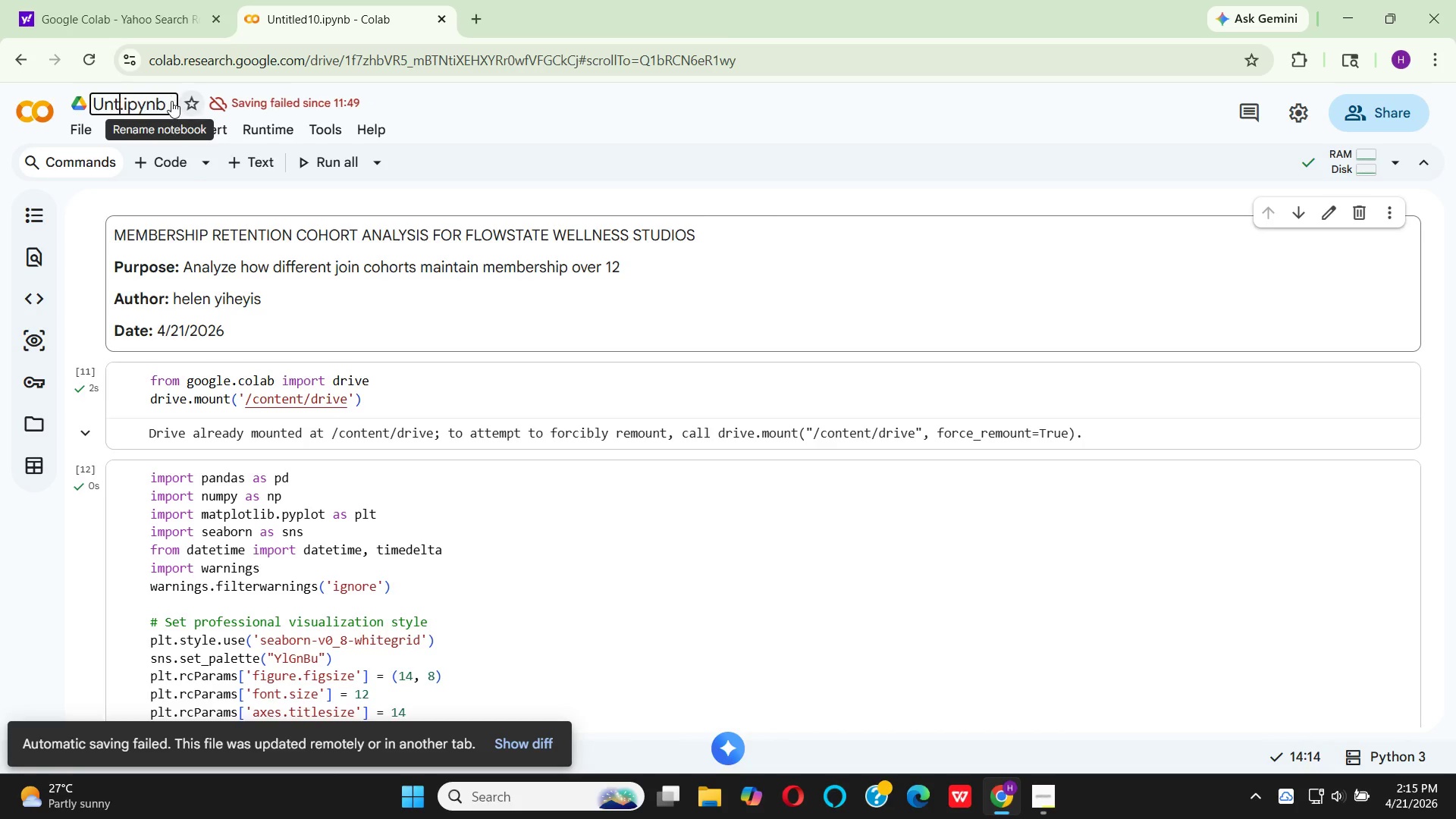 
key(Backspace)
 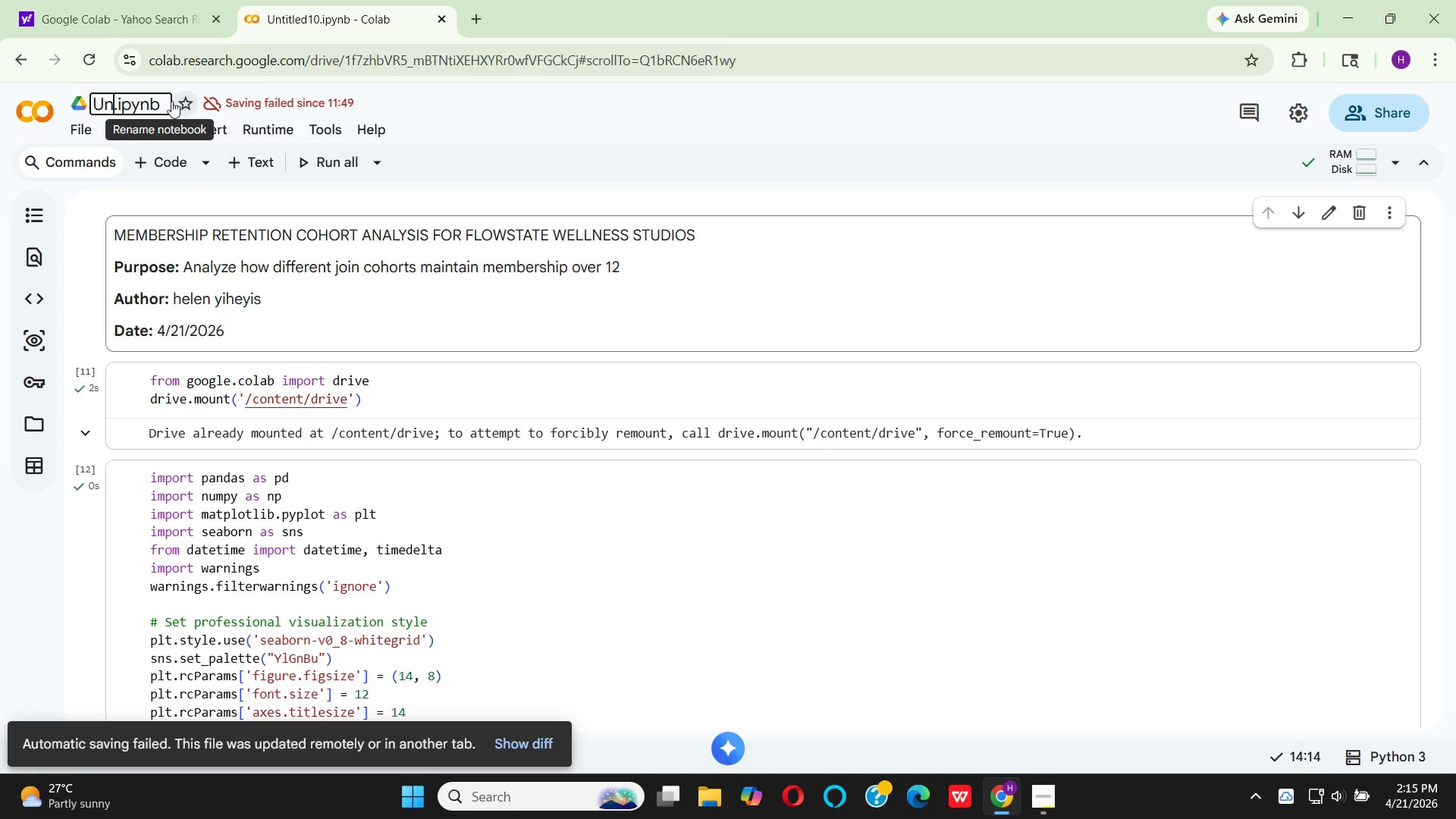 
key(Backspace)
 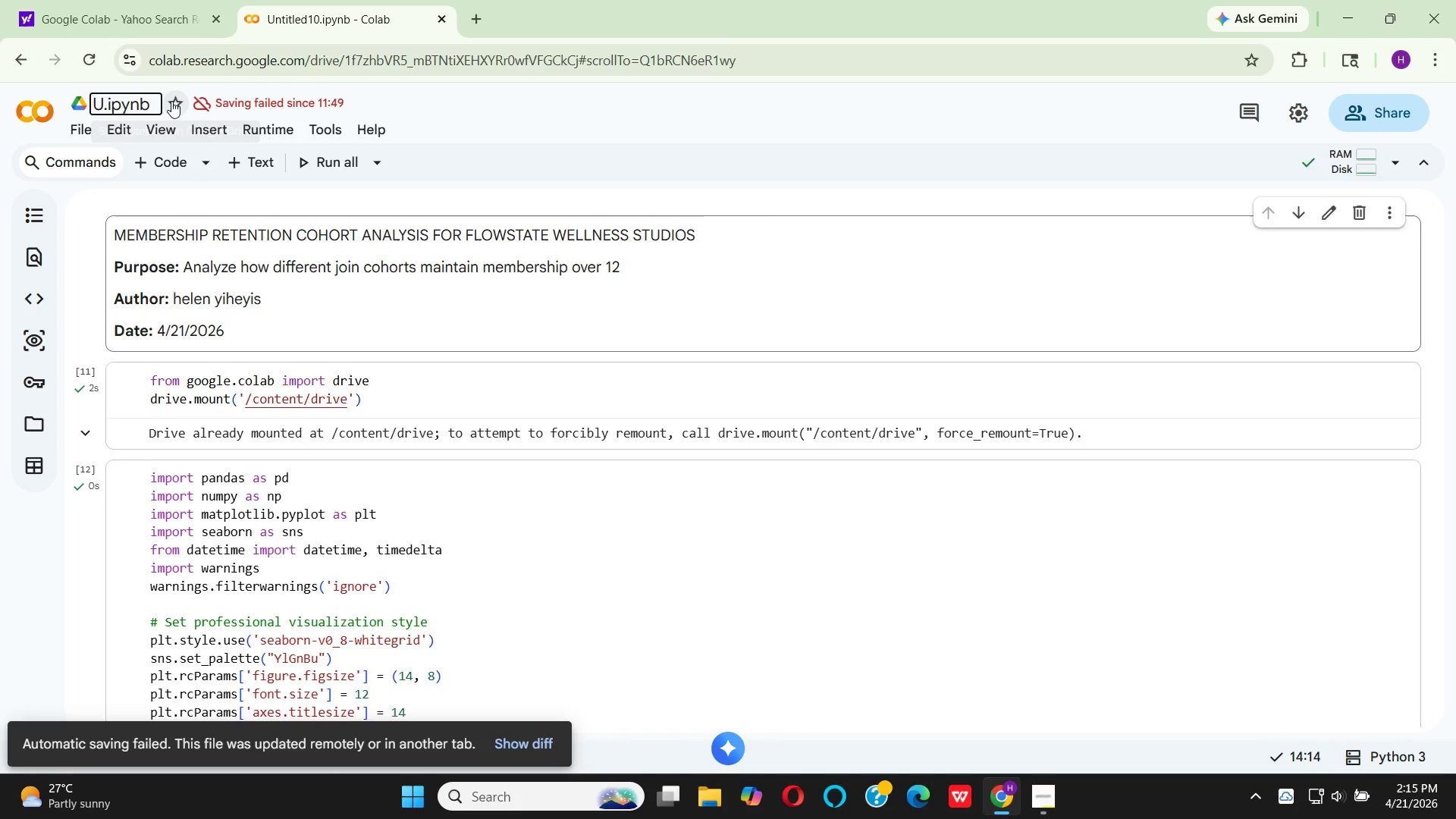 
key(Backspace)
 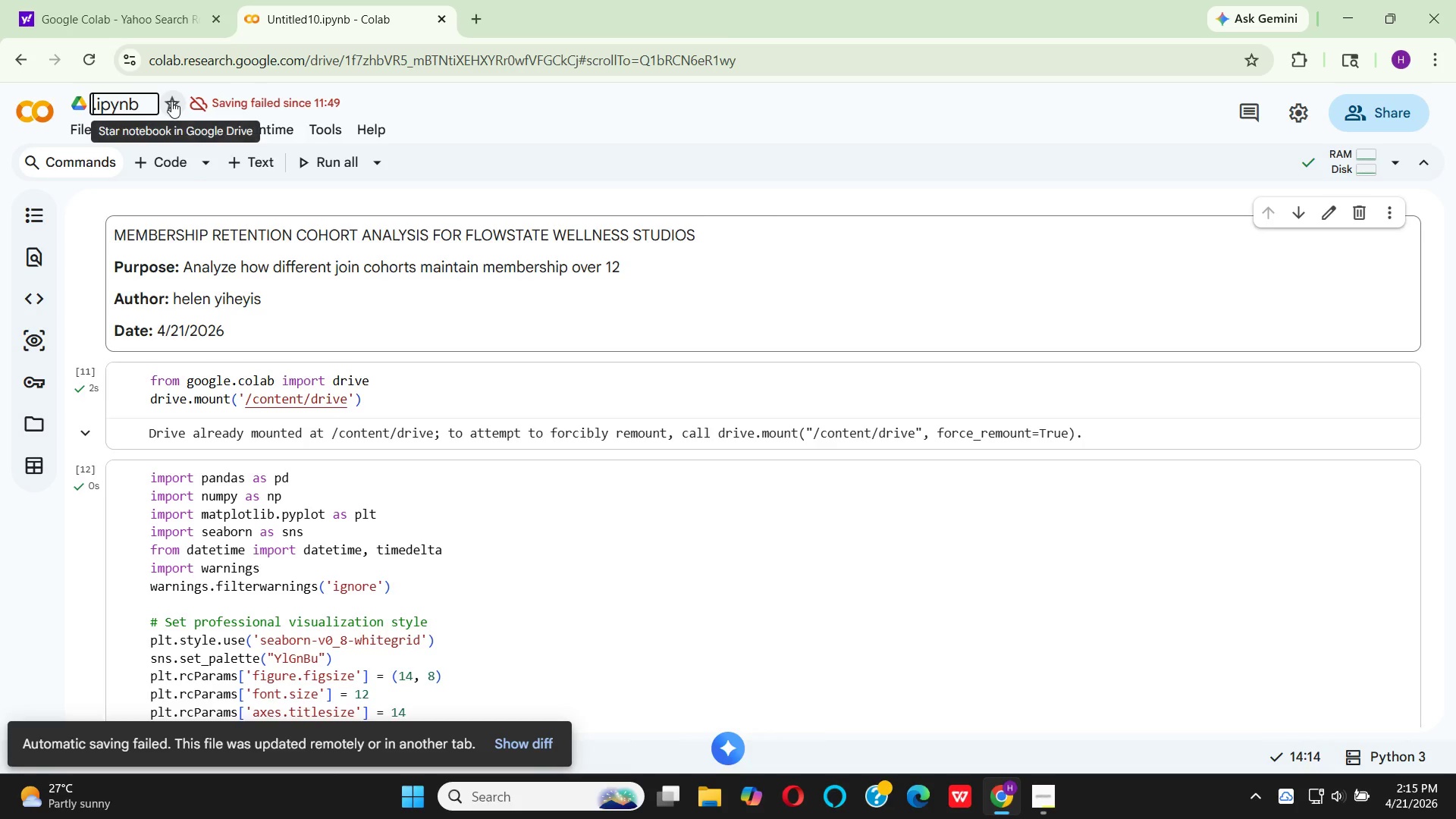 
key(Control+V)
 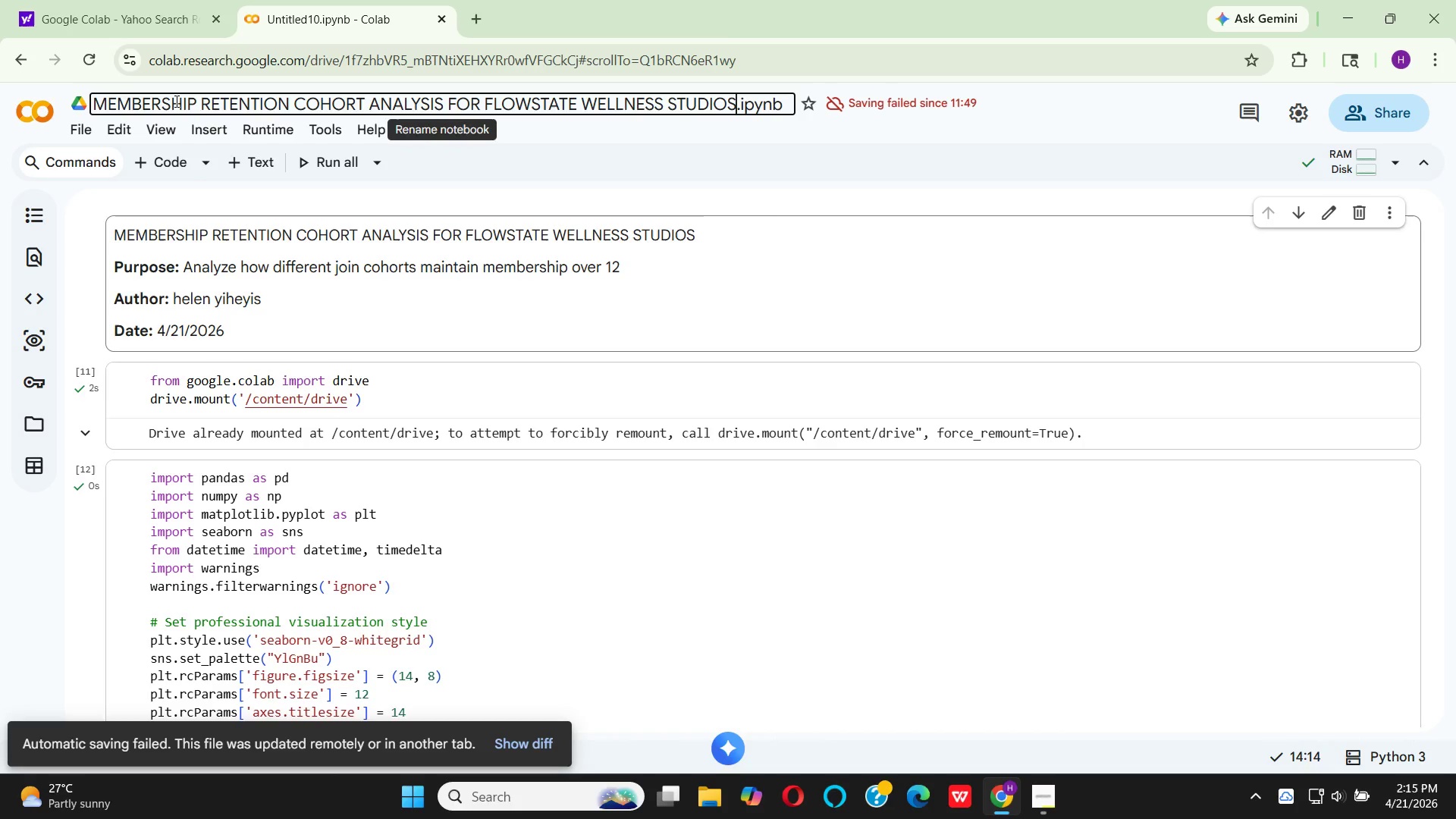 
hold_key(key=Backspace, duration=1.5)
 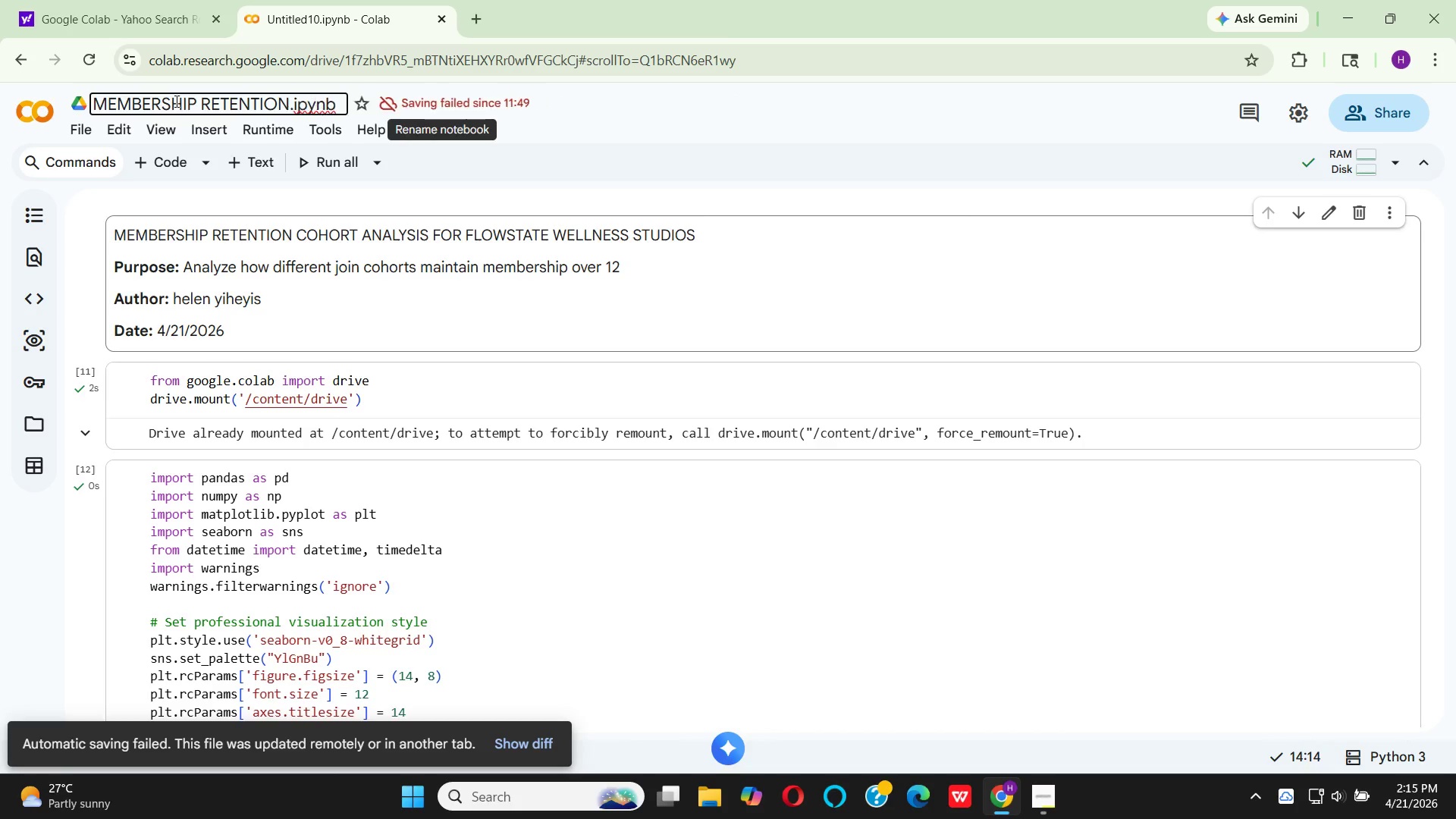 
hold_key(key=Backspace, duration=1.12)
 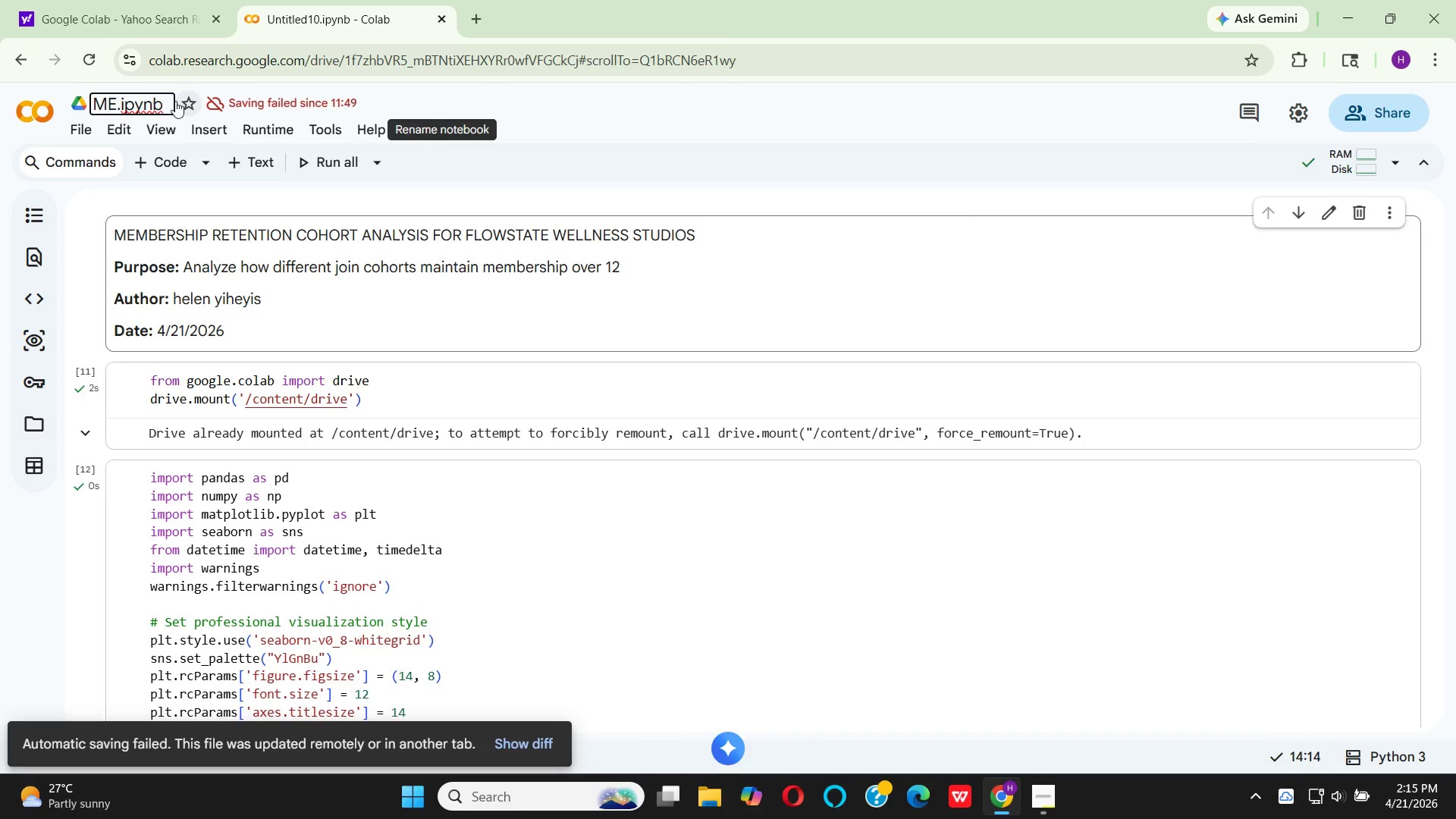 
key(Backspace)
 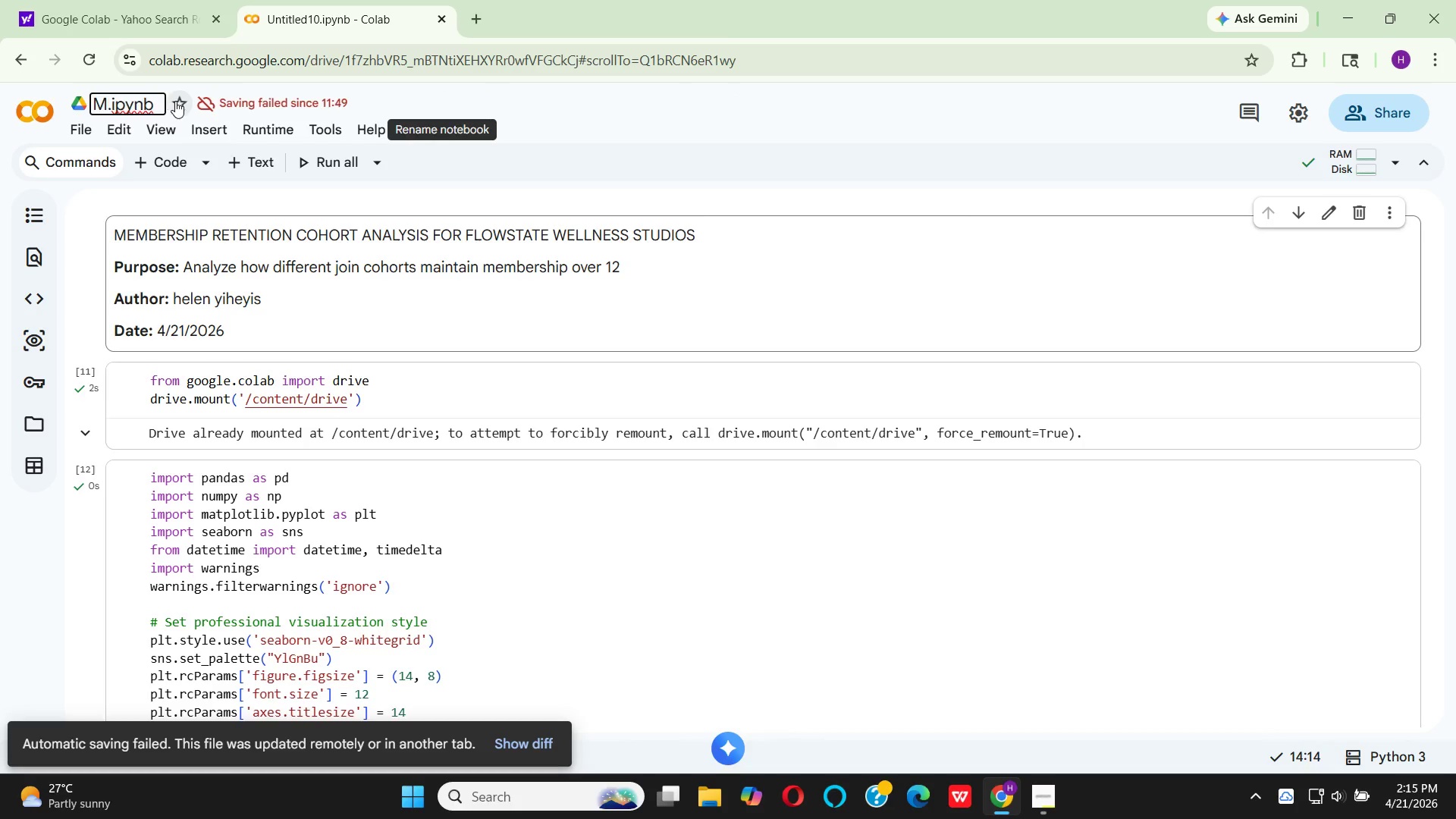 
key(Backspace)
 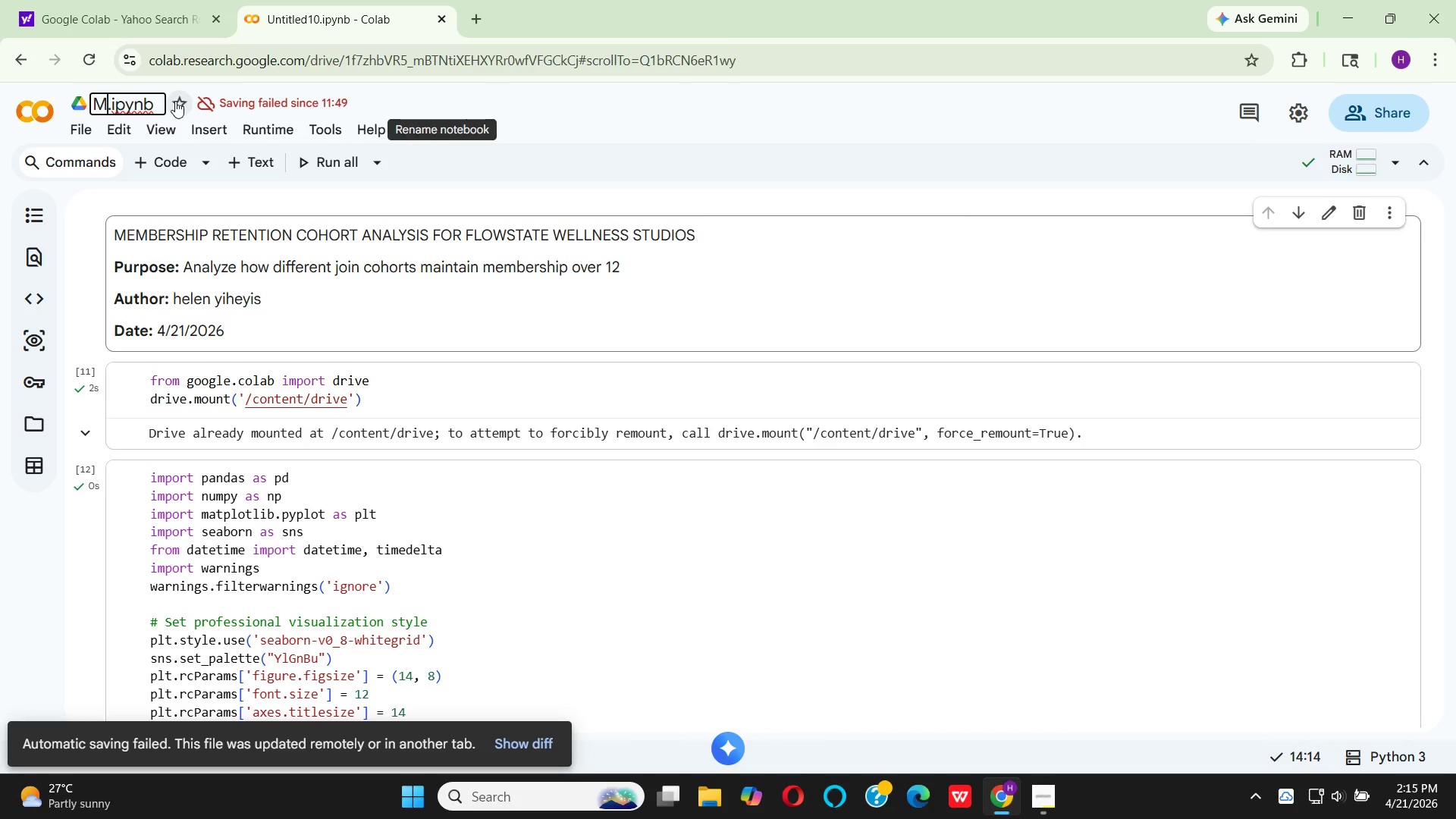 
key(Backspace)
 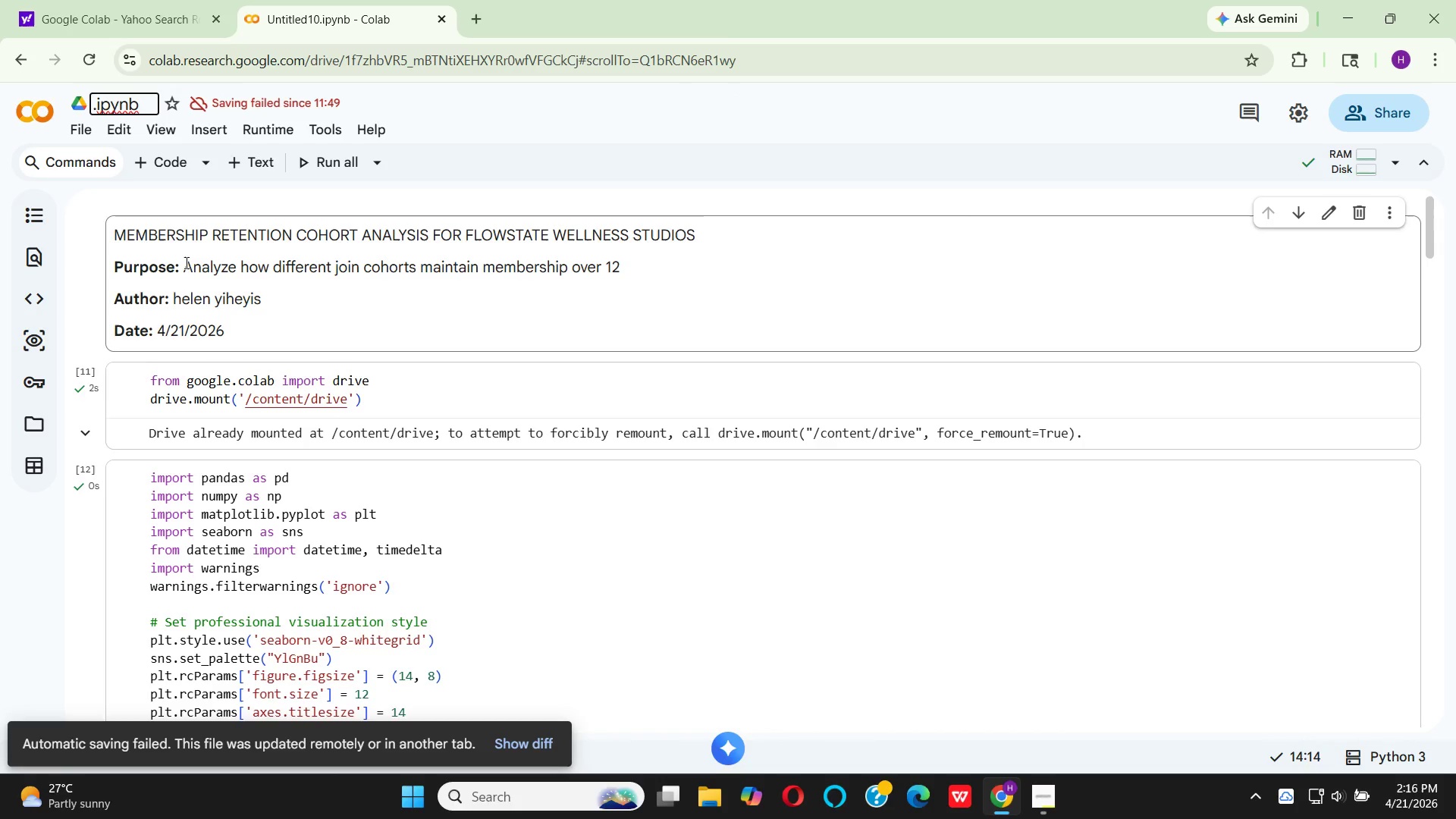 
left_click_drag(start_coordinate=[185, 264], to_coordinate=[629, 262])
 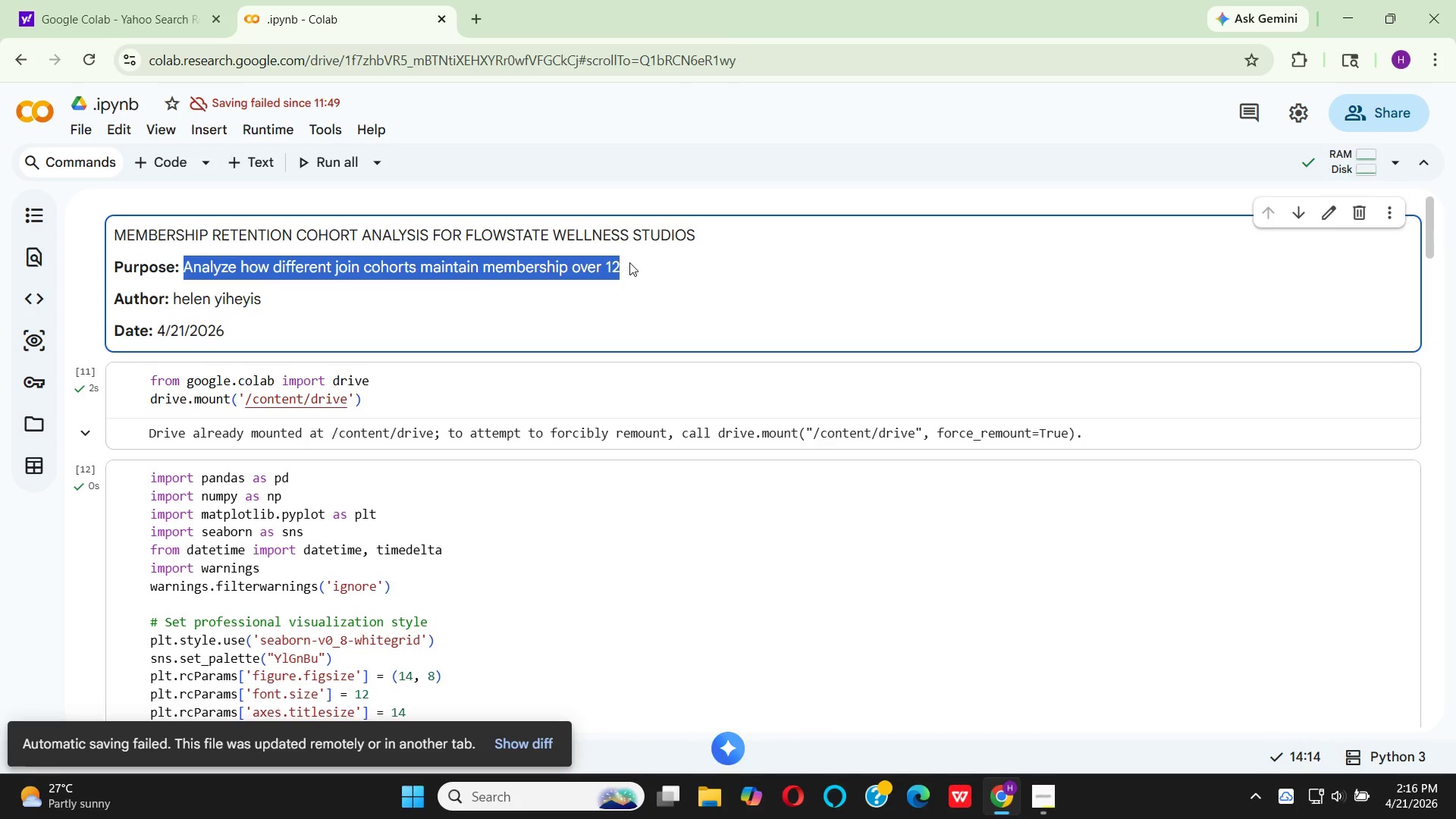 
key(Control+C)
 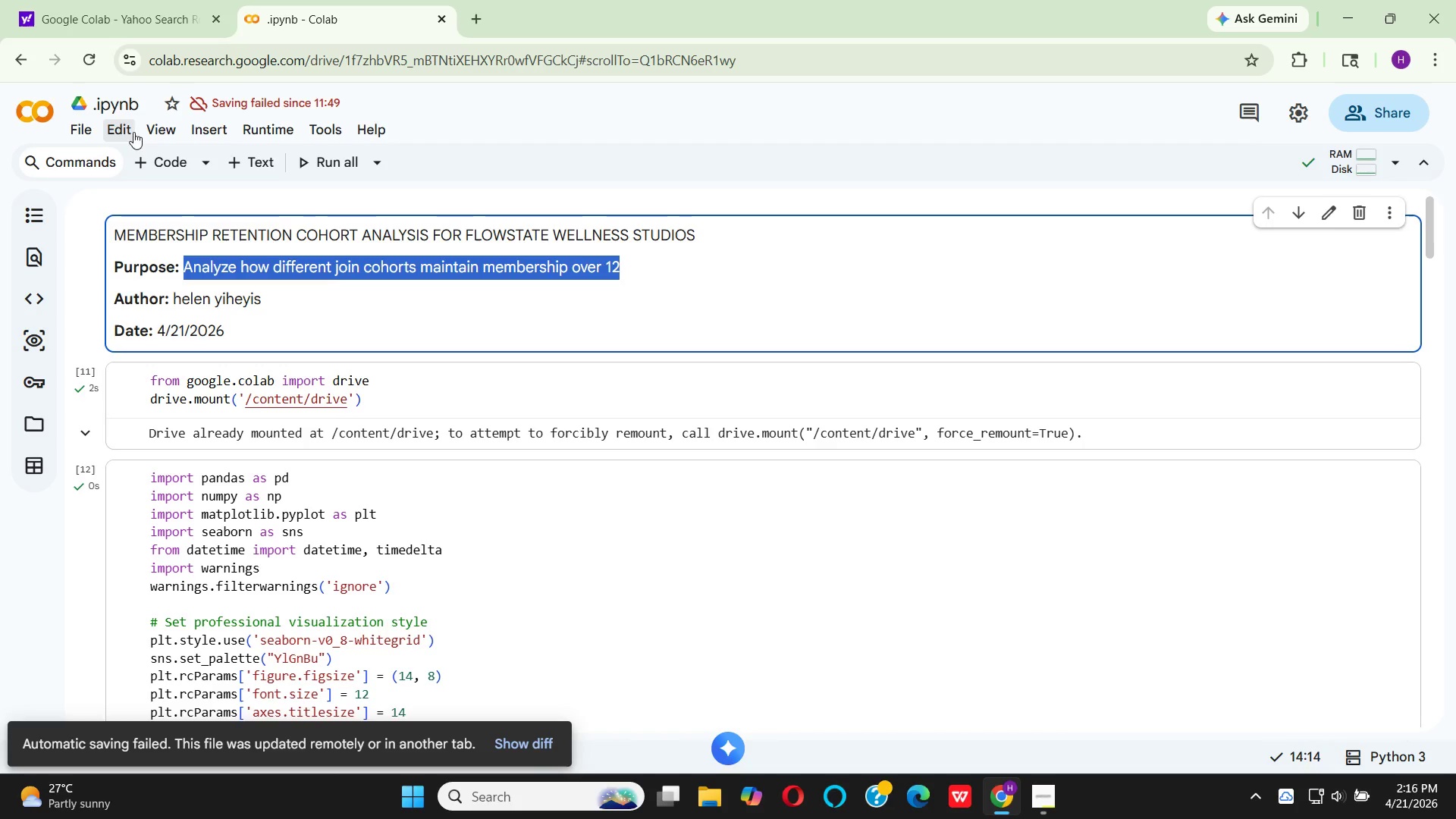 
left_click([110, 108])
 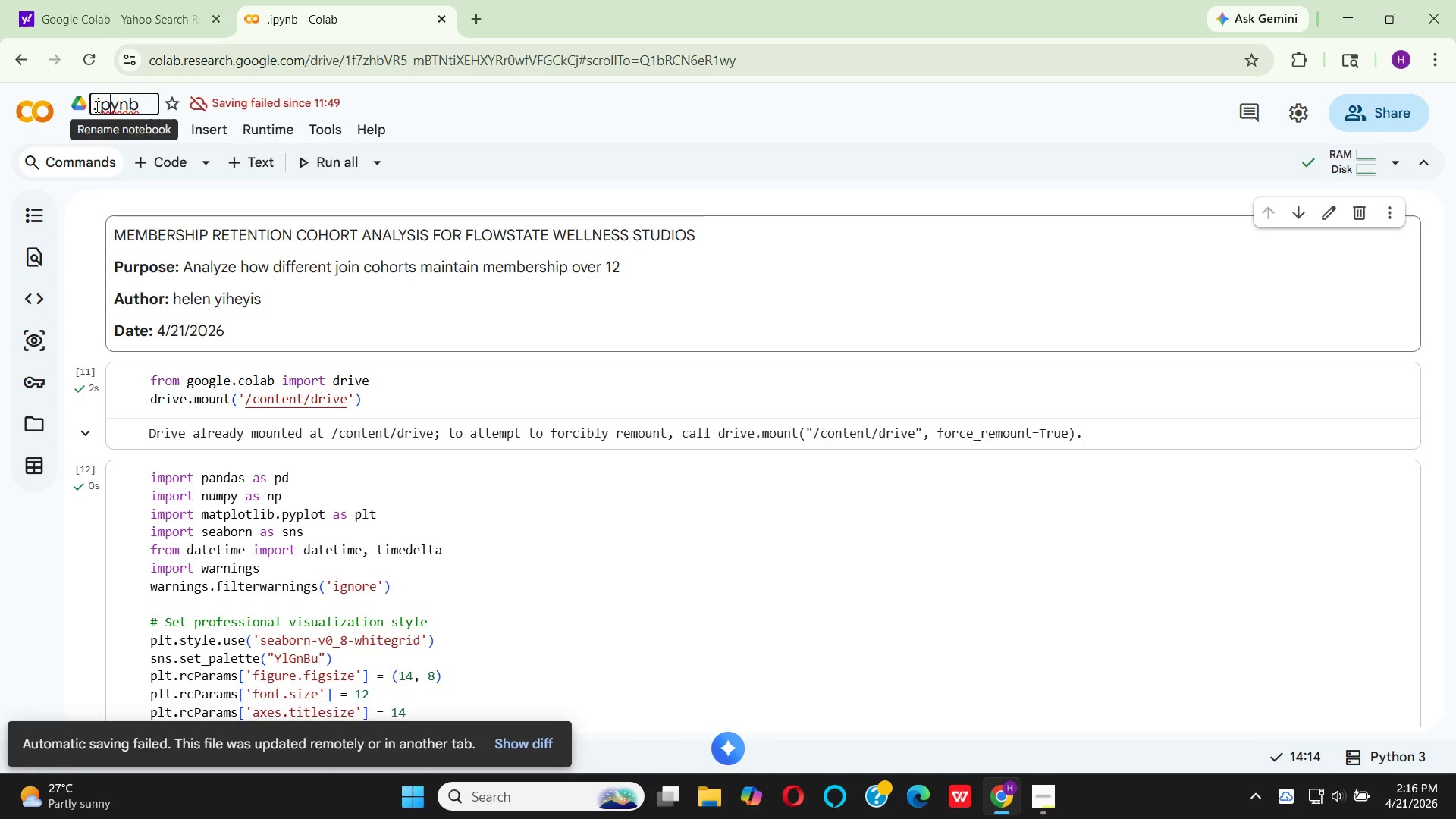 
left_click([94, 106])
 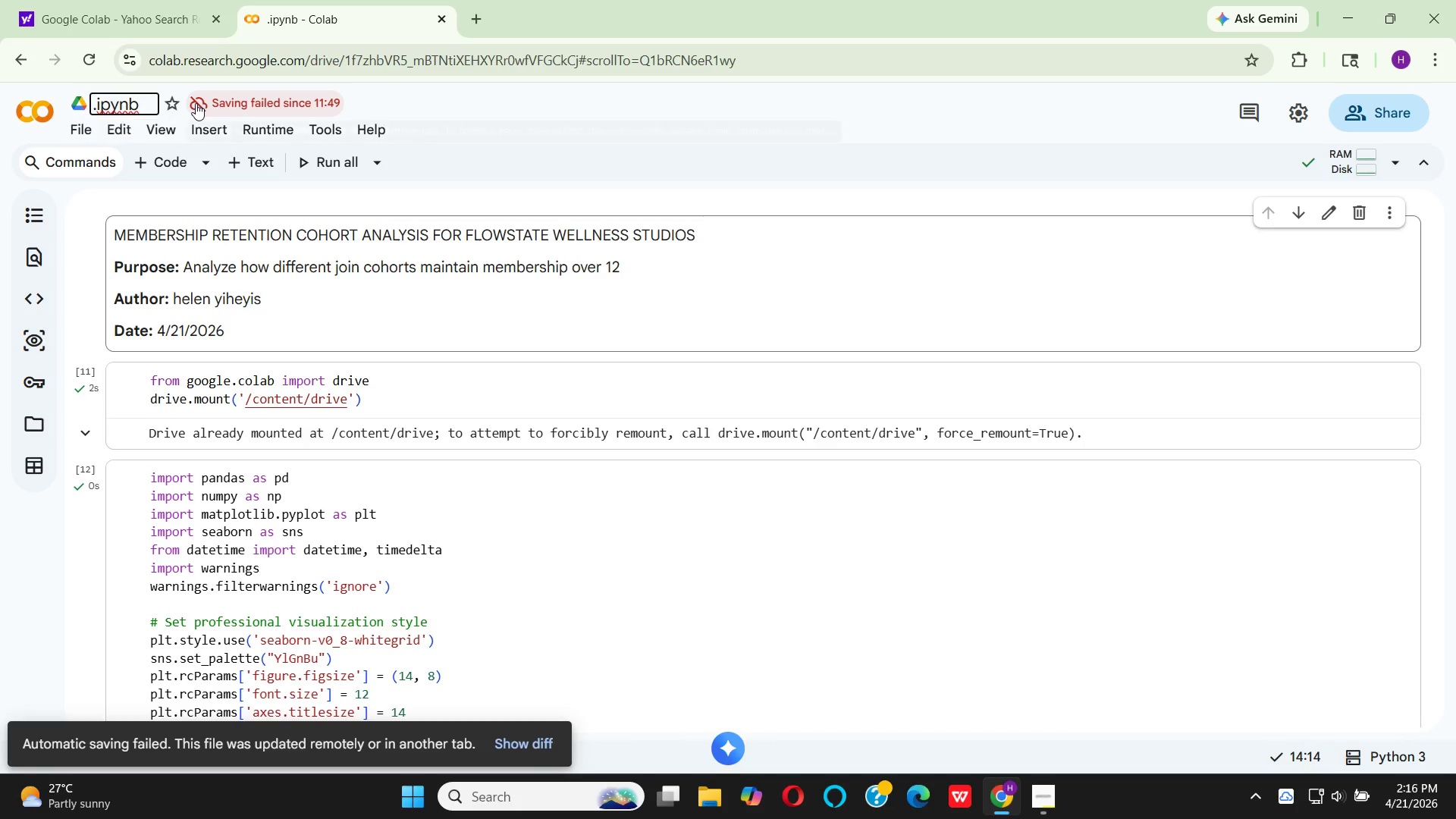 
key(Control+V)
 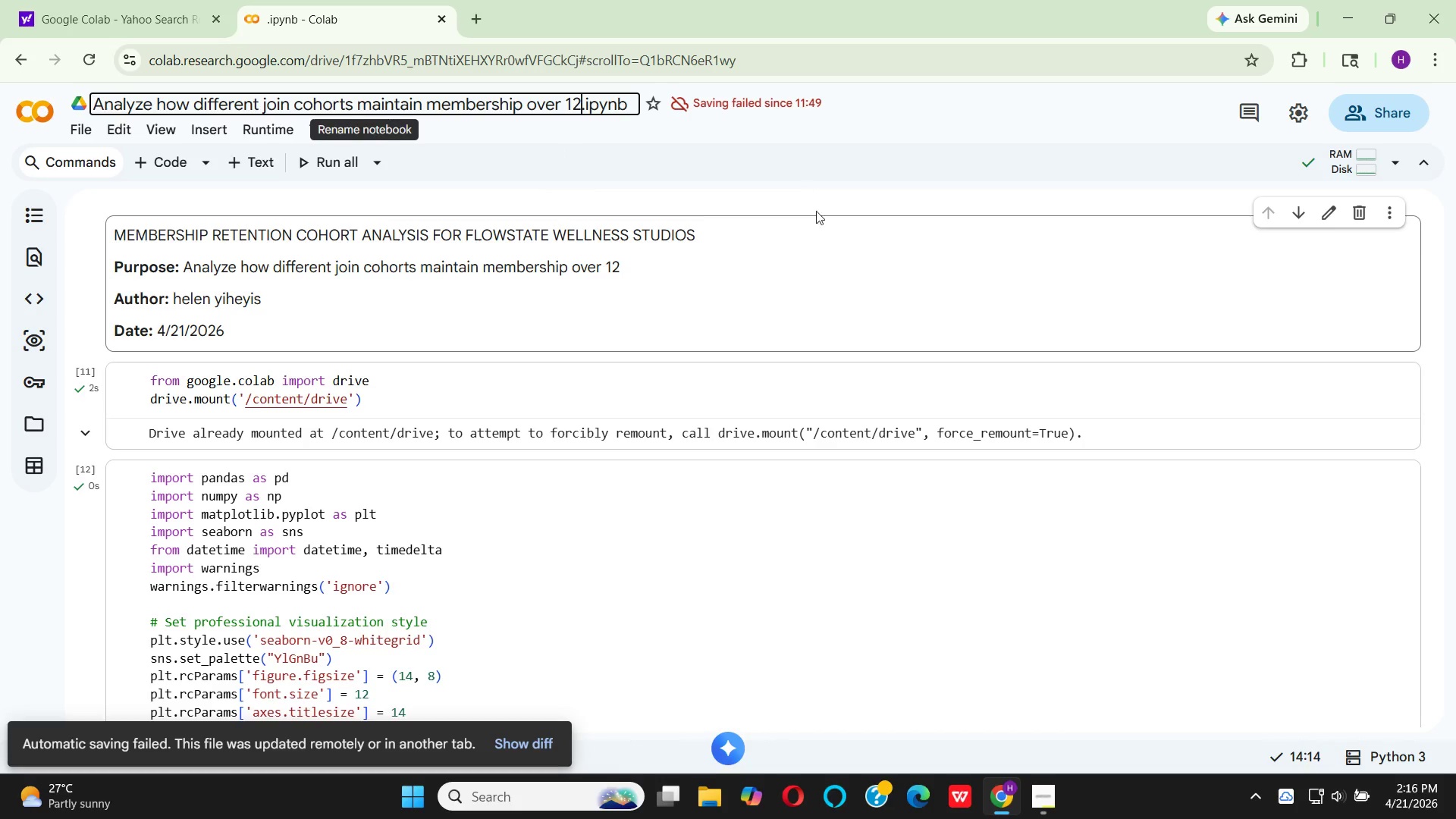 
left_click([825, 243])
 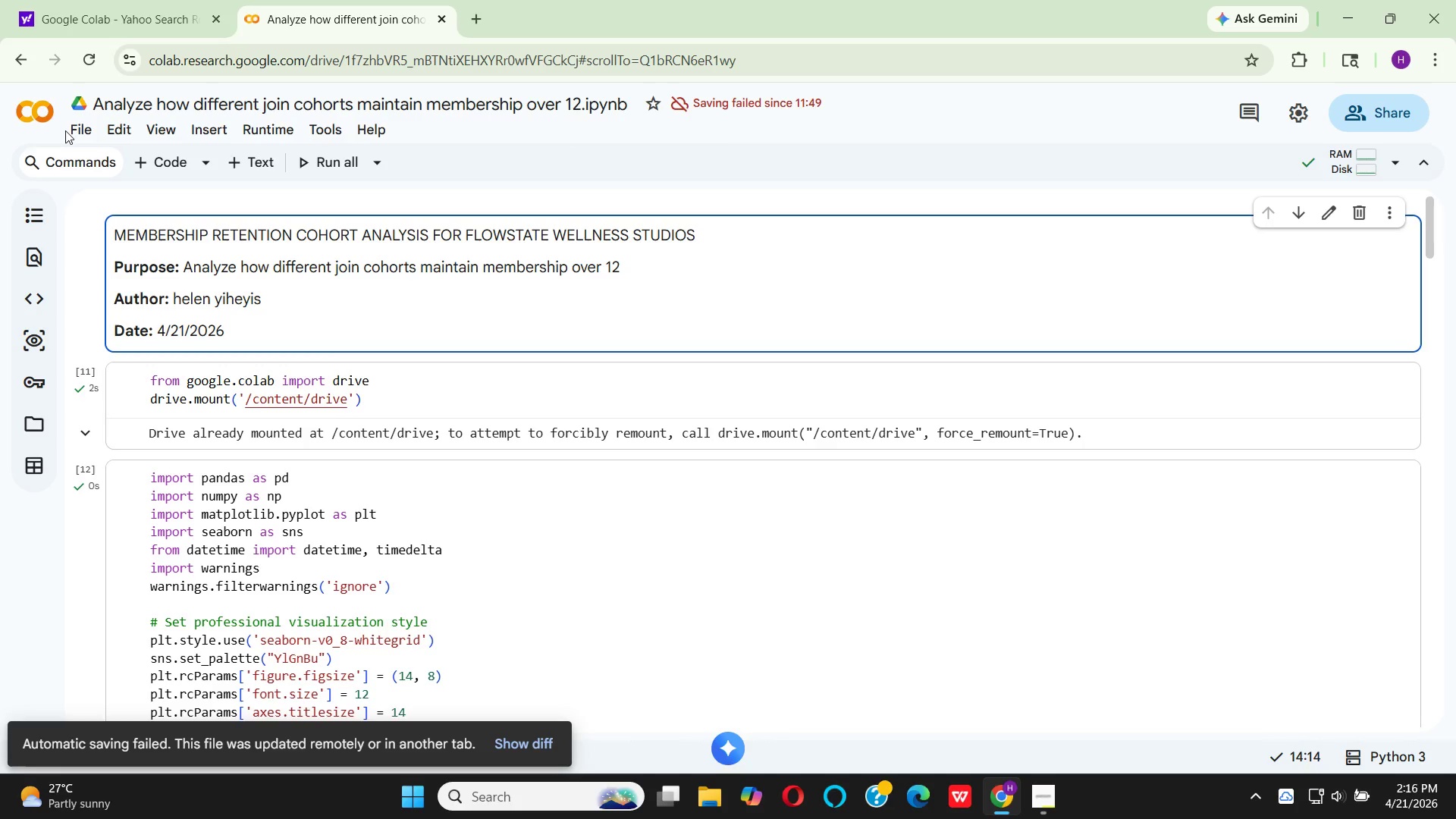 
left_click([67, 130])
 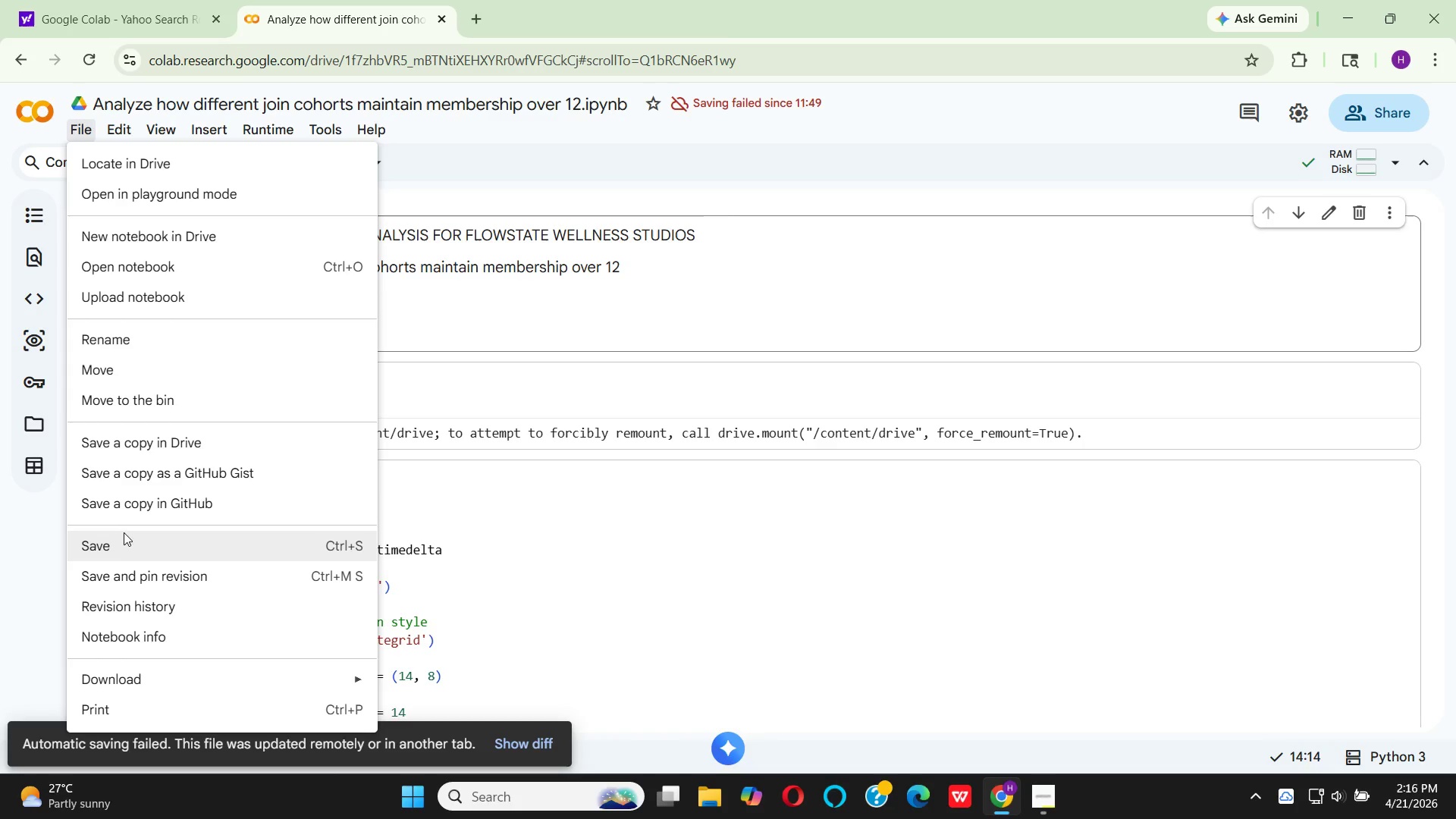 
left_click([121, 545])
 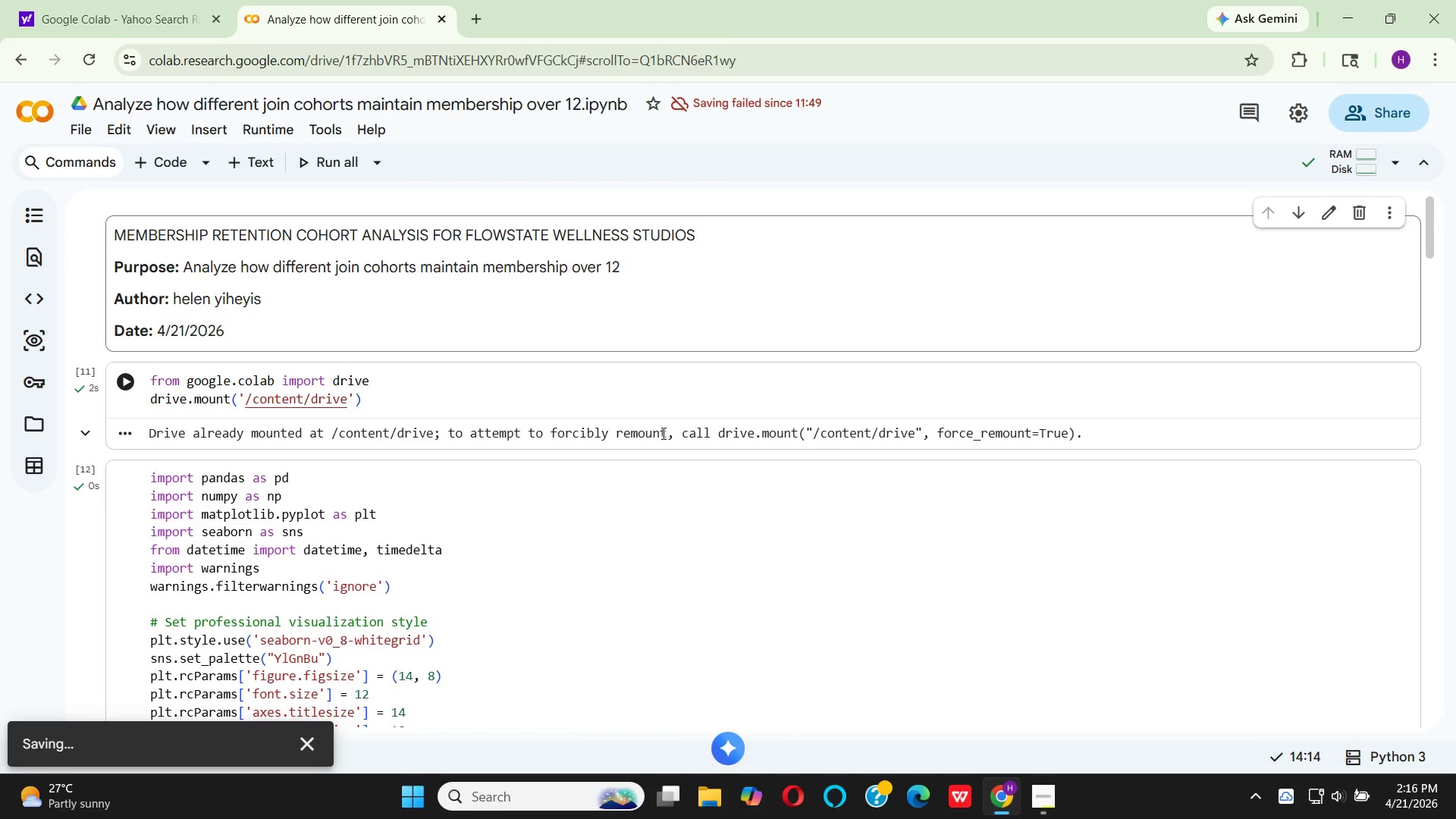 
scroll: coordinate [673, 433], scroll_direction: down, amount: 16.0
 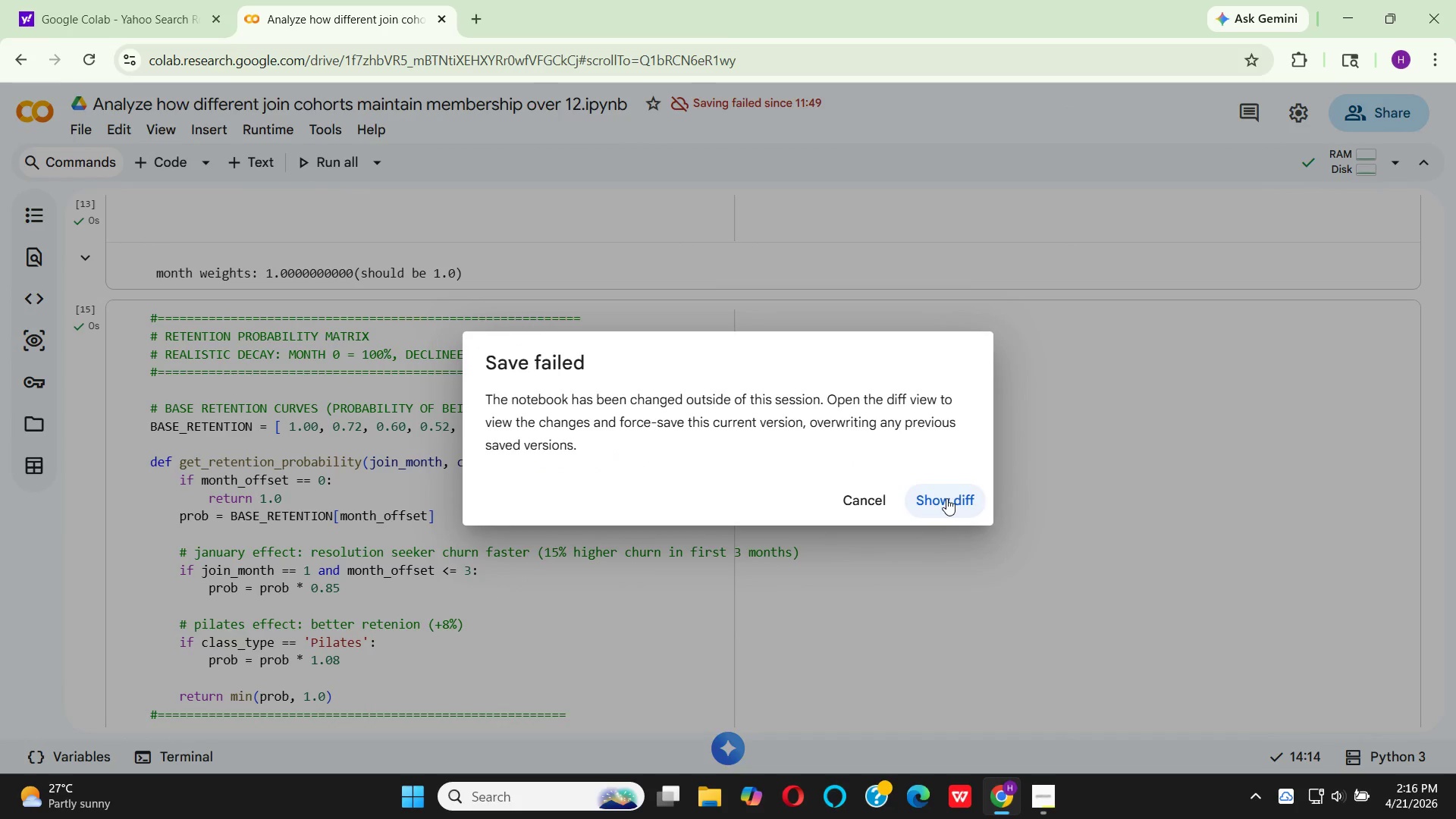 
left_click([880, 509])
 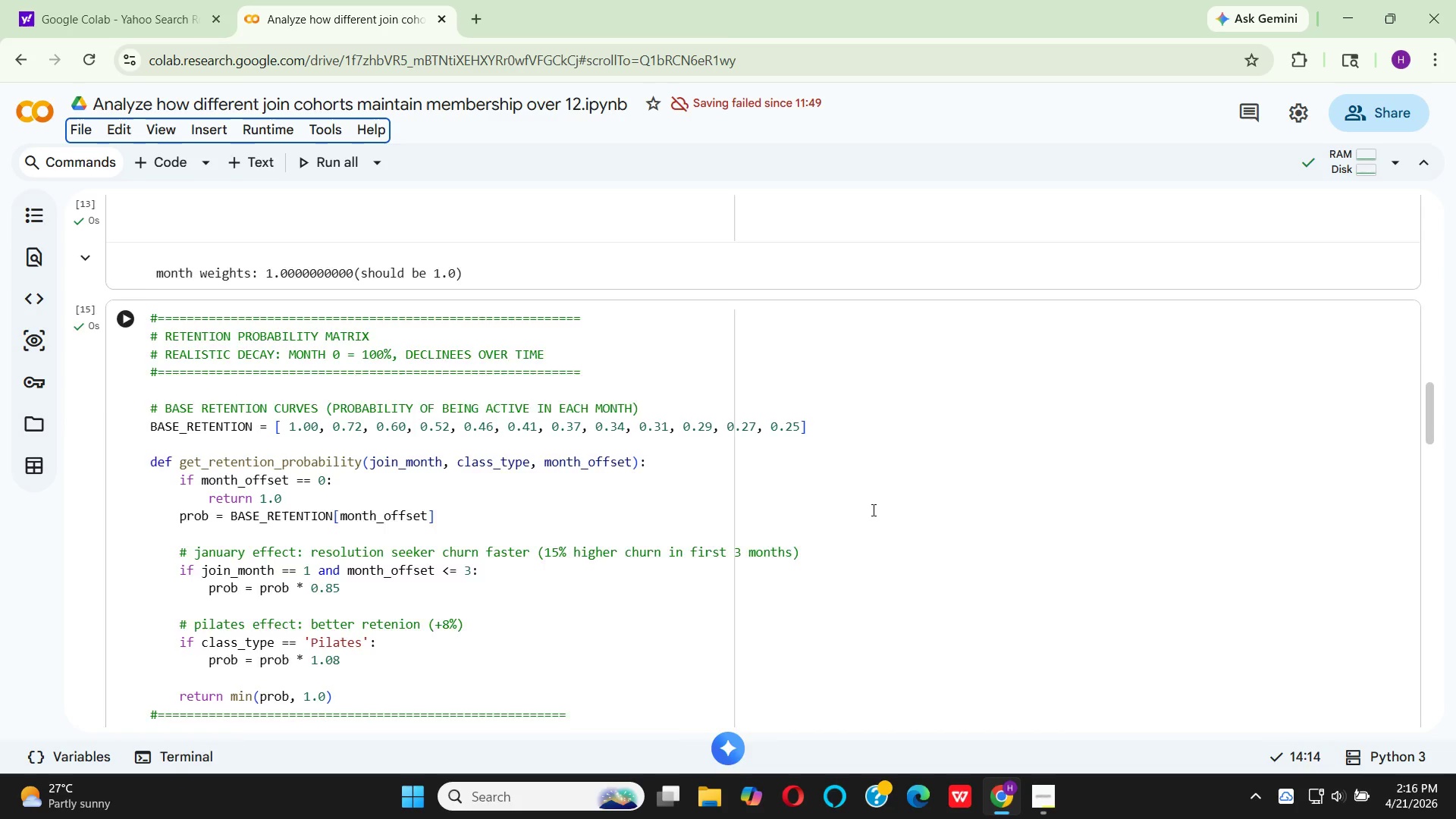 
scroll: coordinate [869, 513], scroll_direction: down, amount: 18.0
 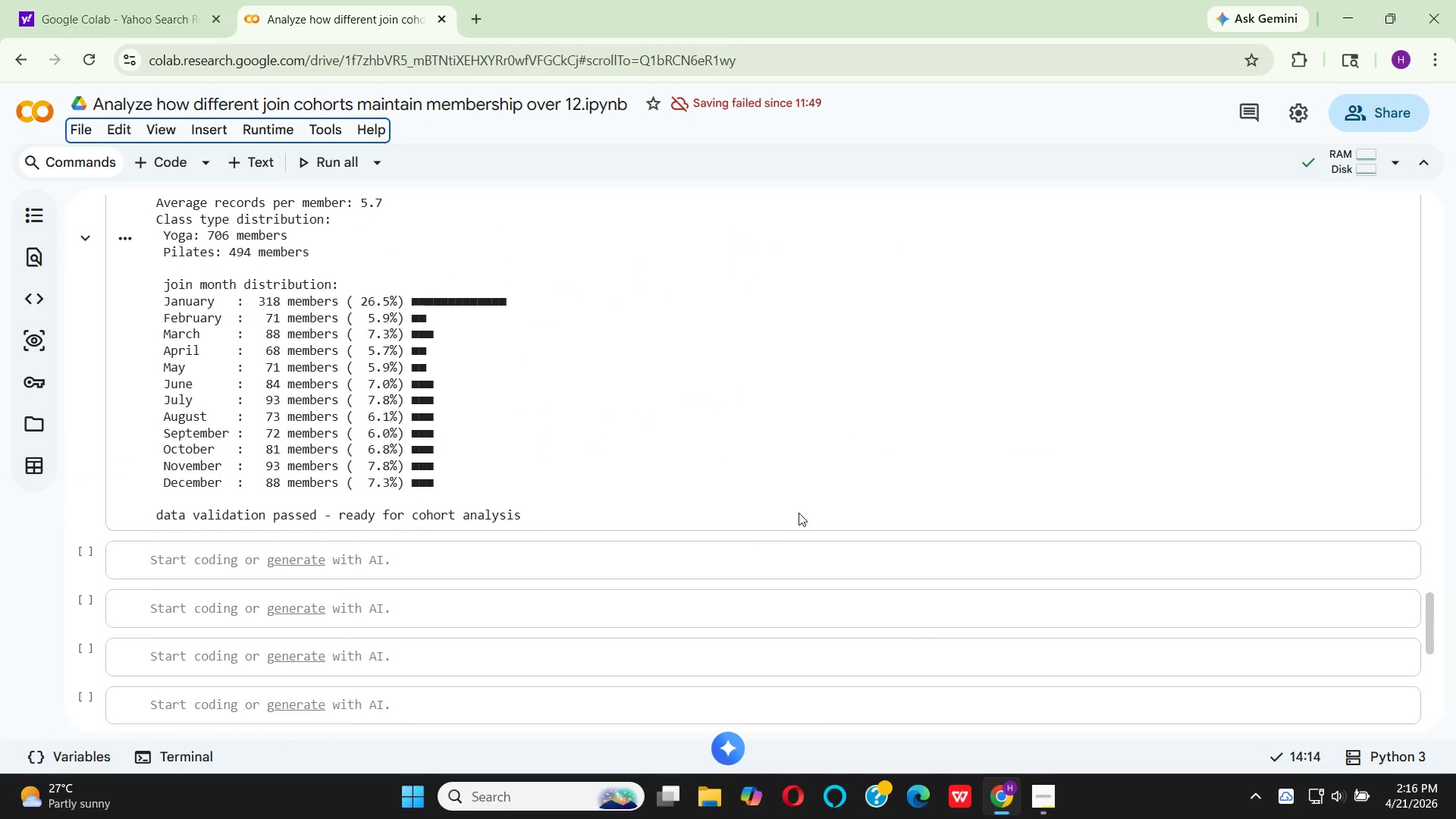 
scroll: coordinate [758, 513], scroll_direction: up, amount: 30.0
 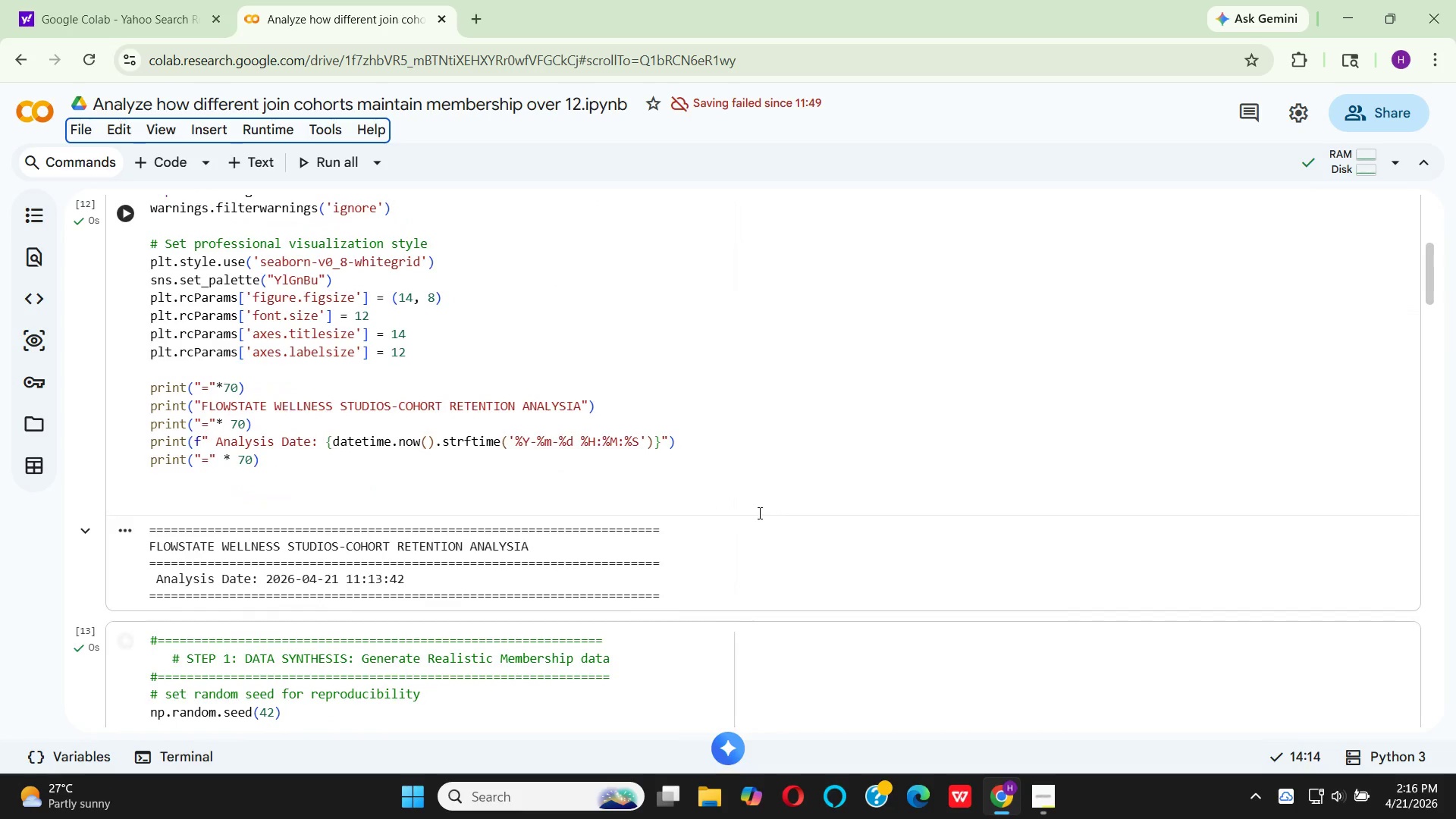 
scroll: coordinate [758, 513], scroll_direction: down, amount: 32.0
 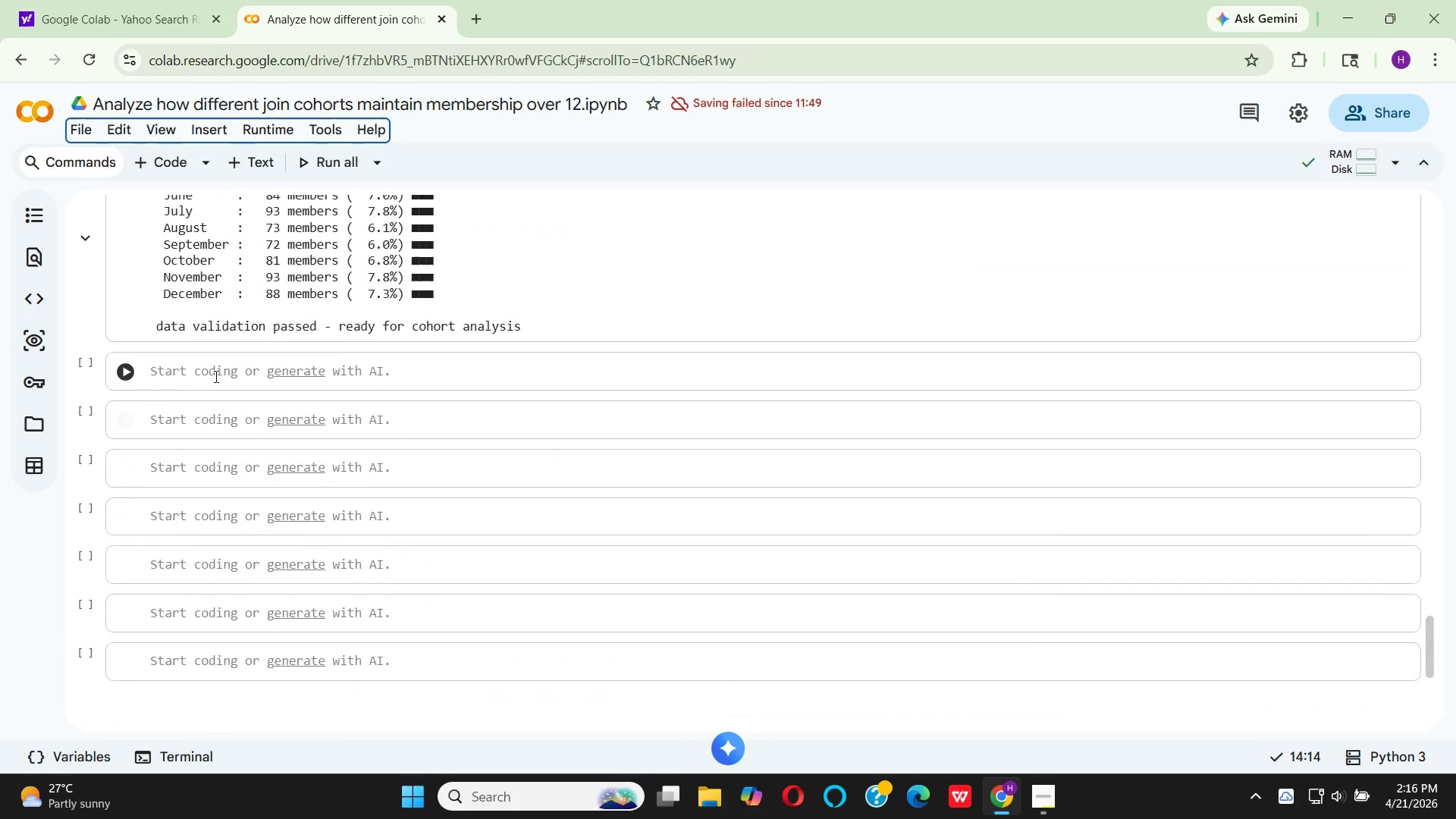 
left_click([208, 366])
 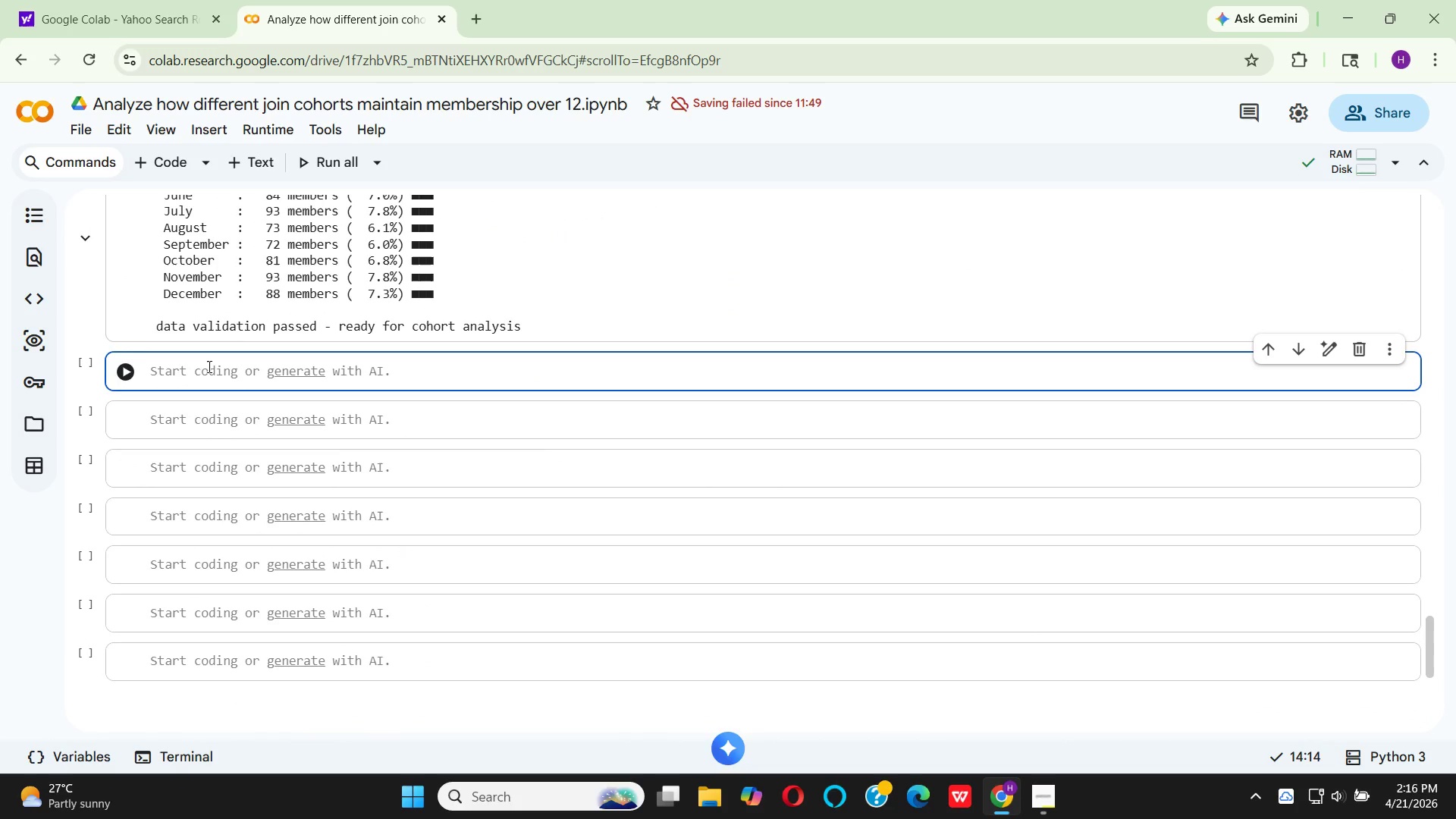 
key(Shift+3)
 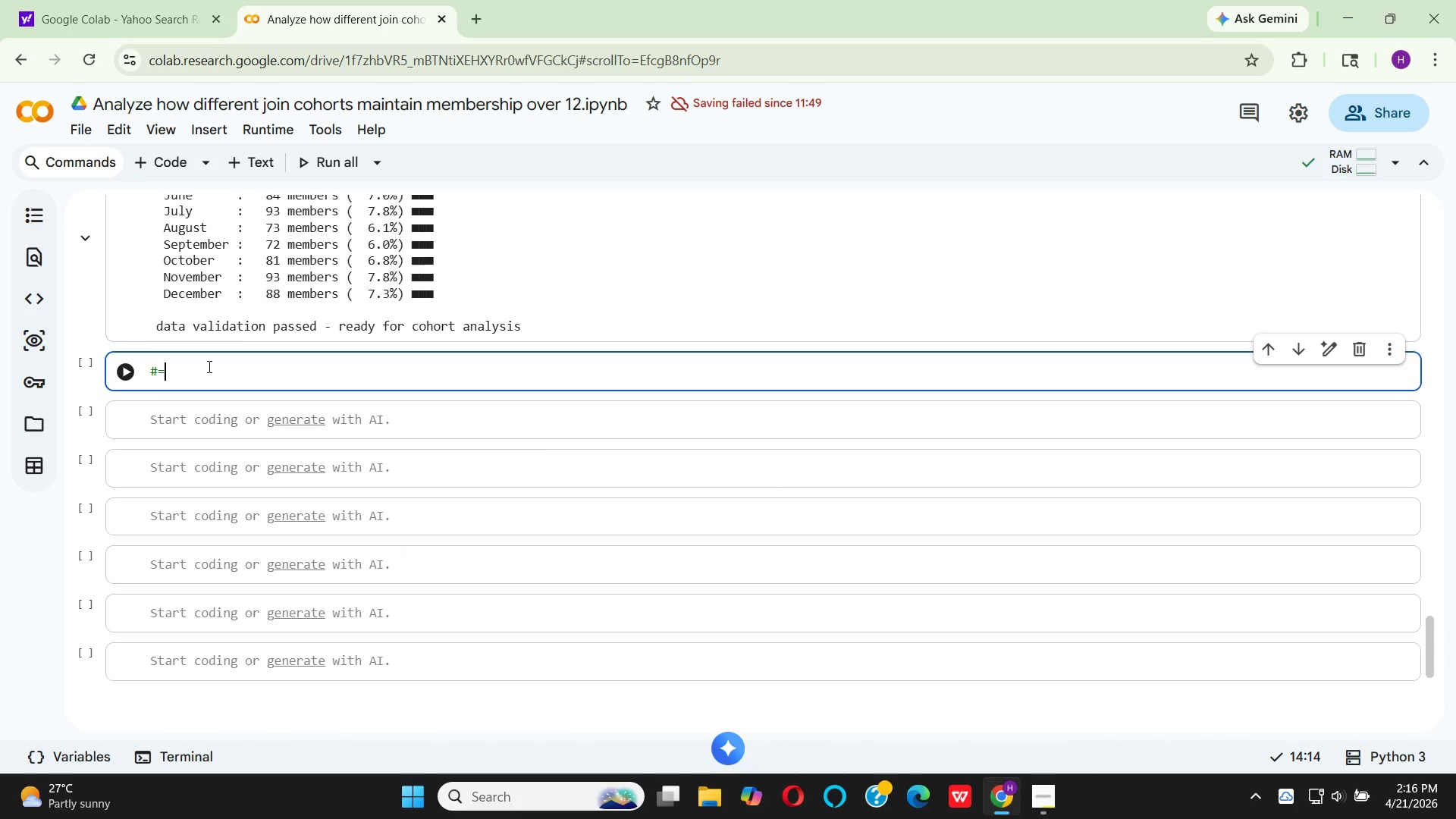 
hold_key(key=Equal, duration=1.5)
 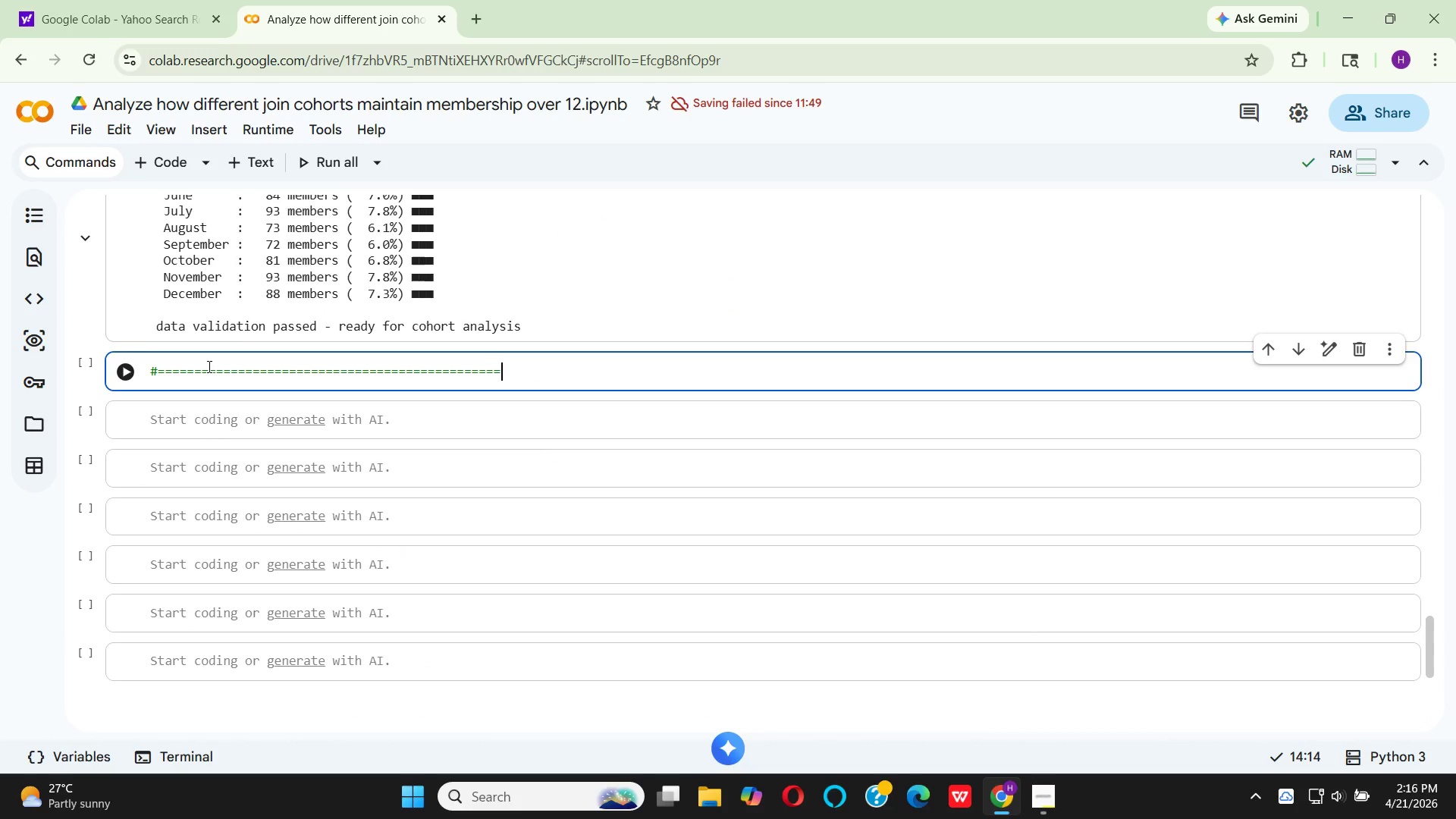 
hold_key(key=Equal, duration=1.09)
 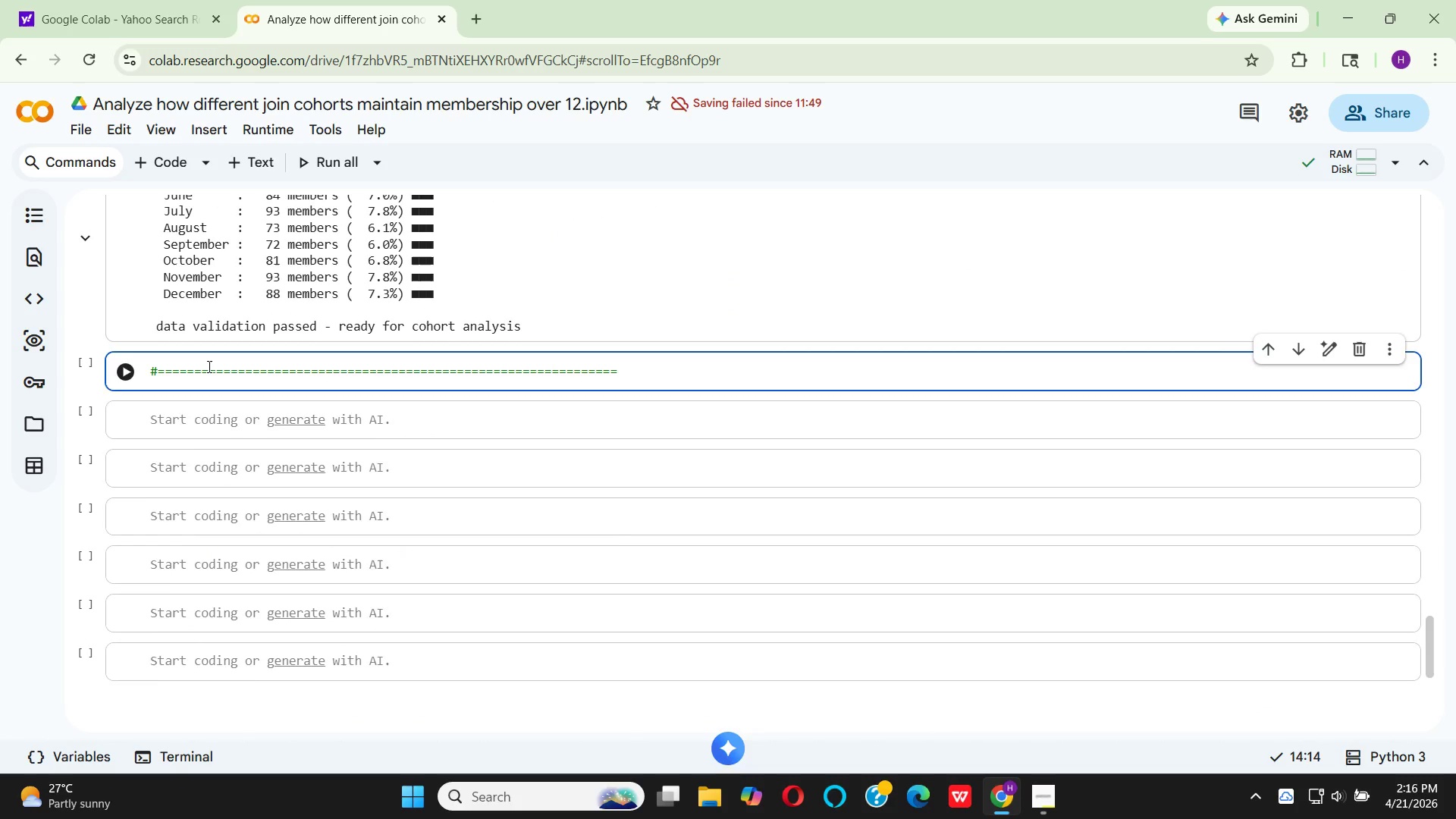 
key(Enter)
 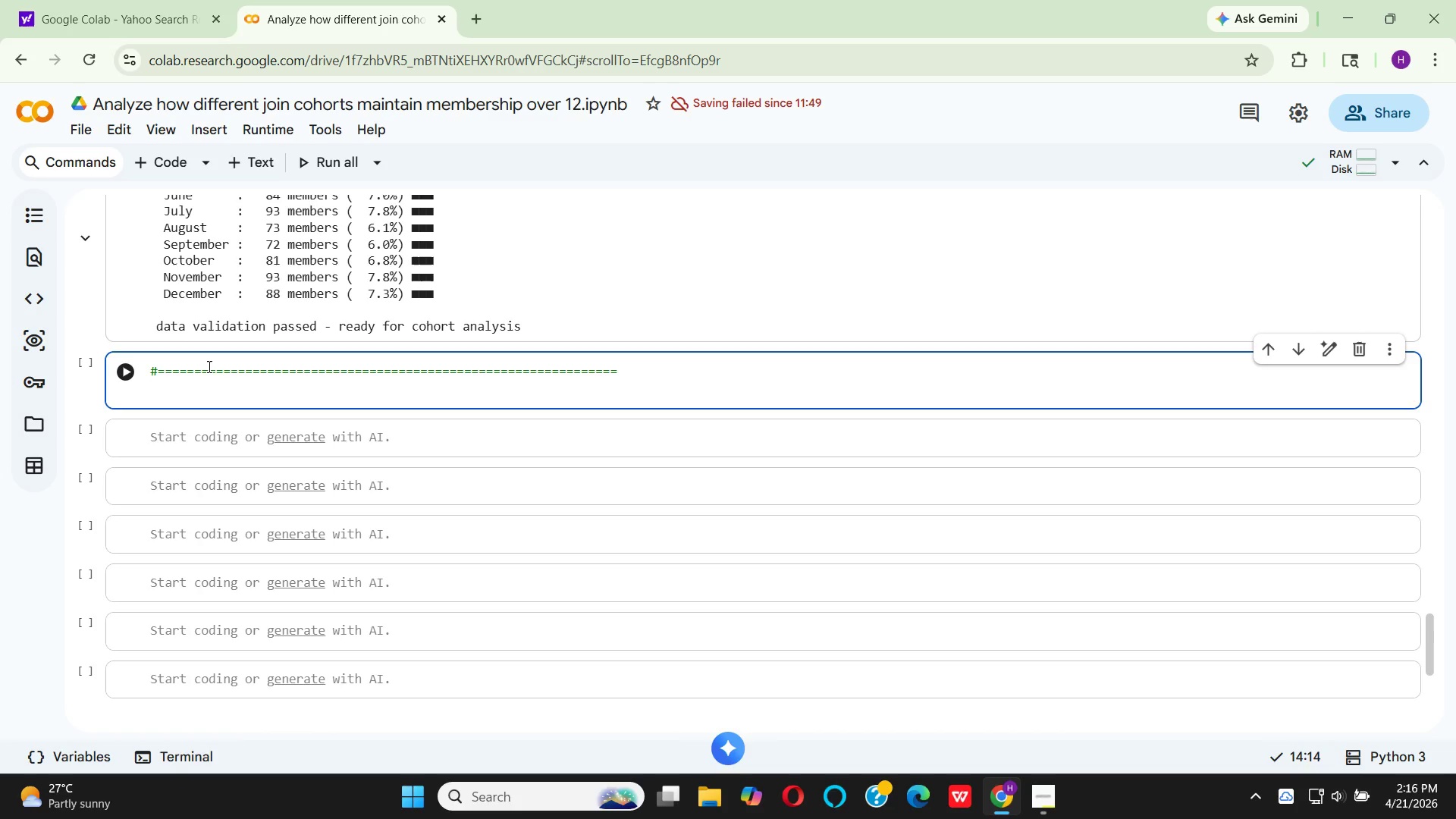 
type( # STEP 2: )
 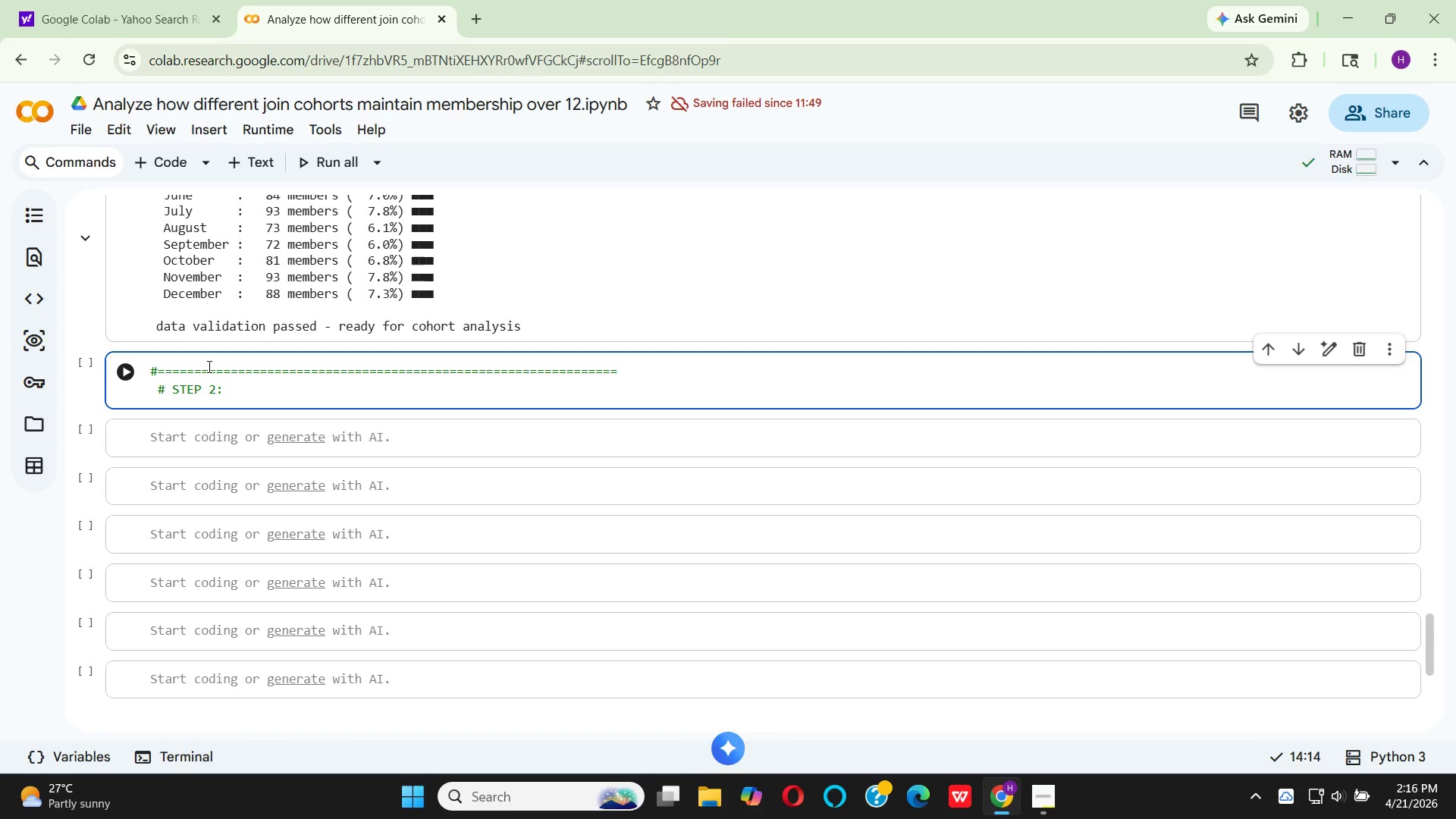 
wait(13.72)
 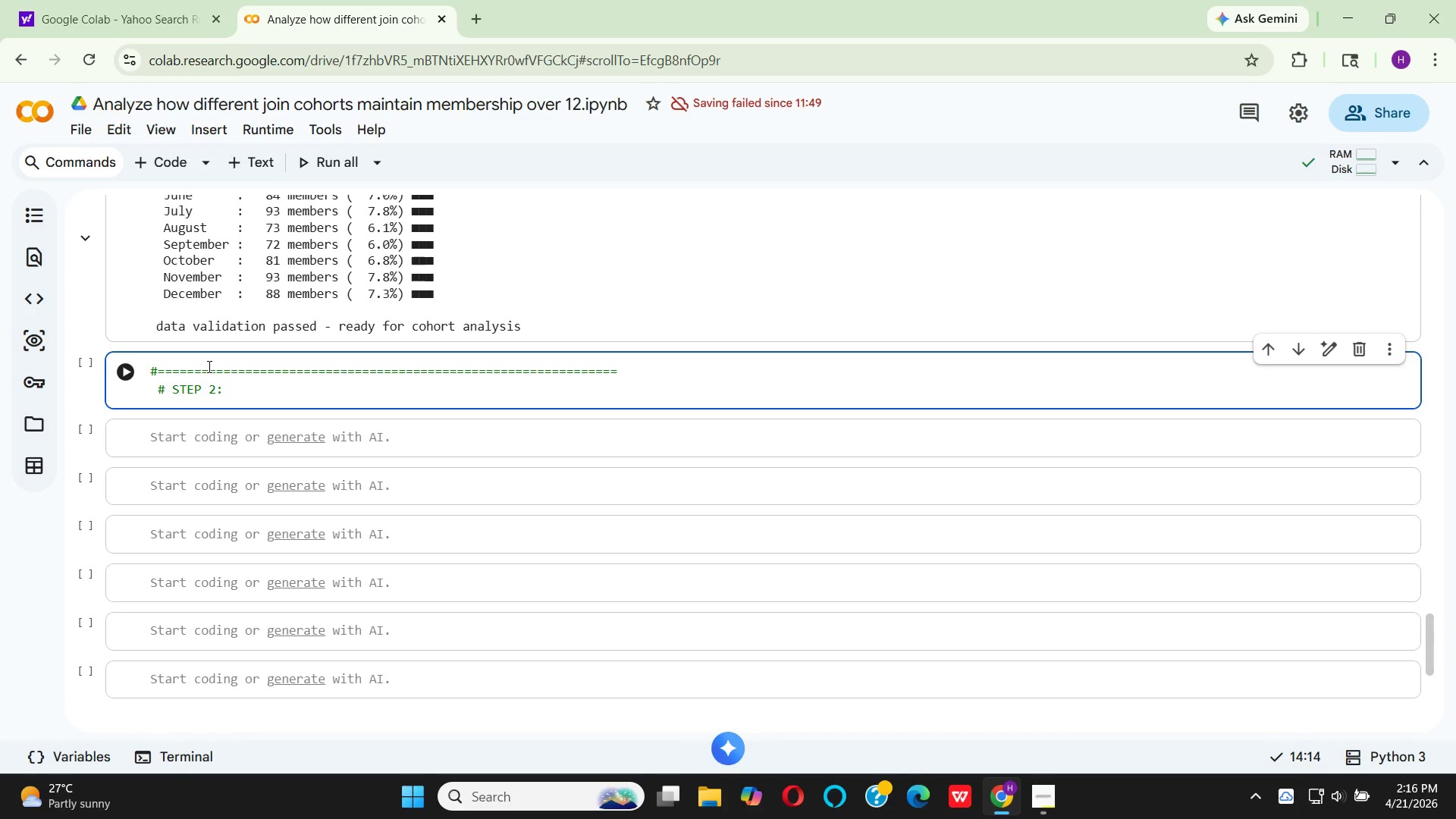 
type(DATA P)
 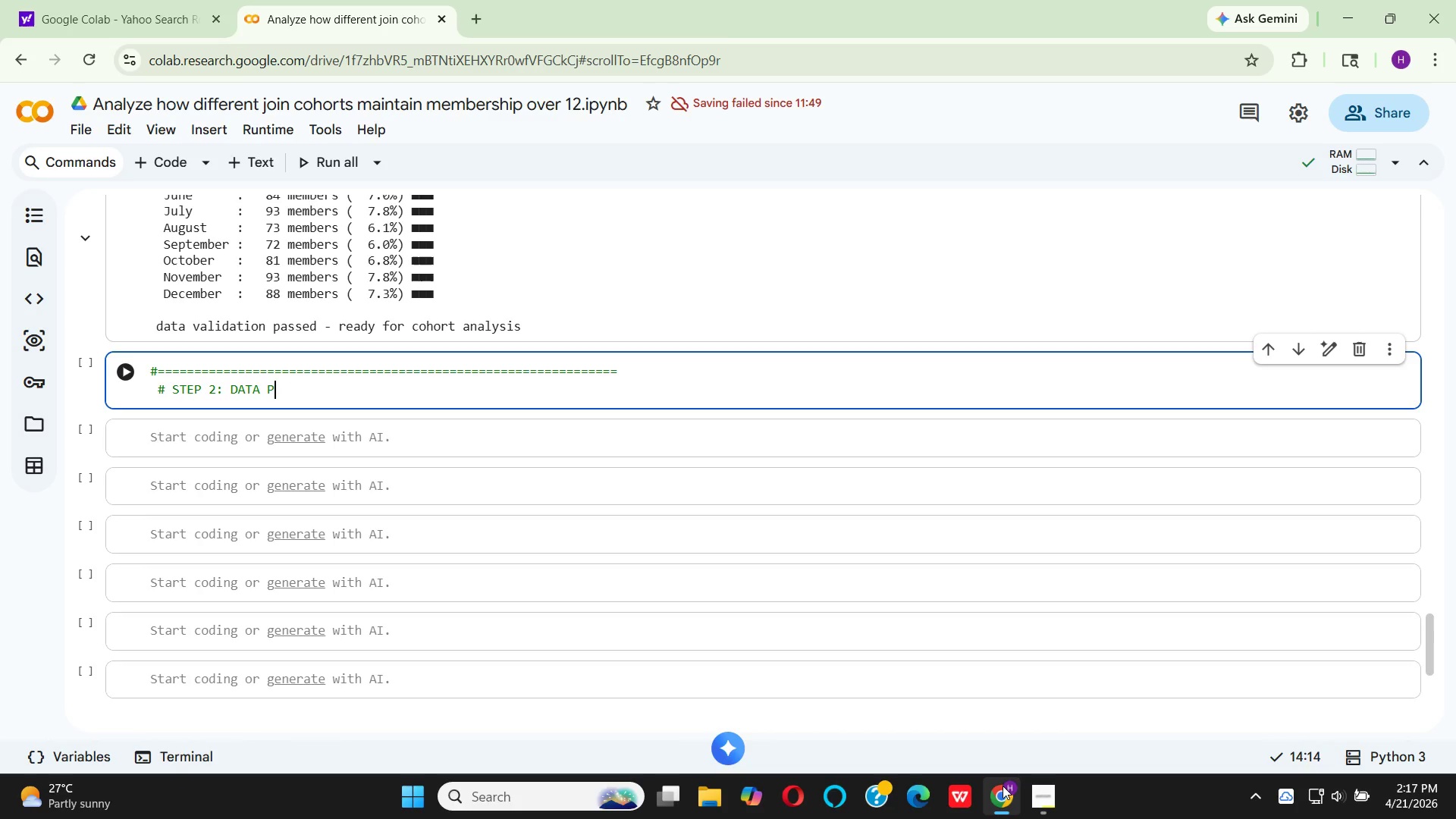 
left_click([1043, 795])